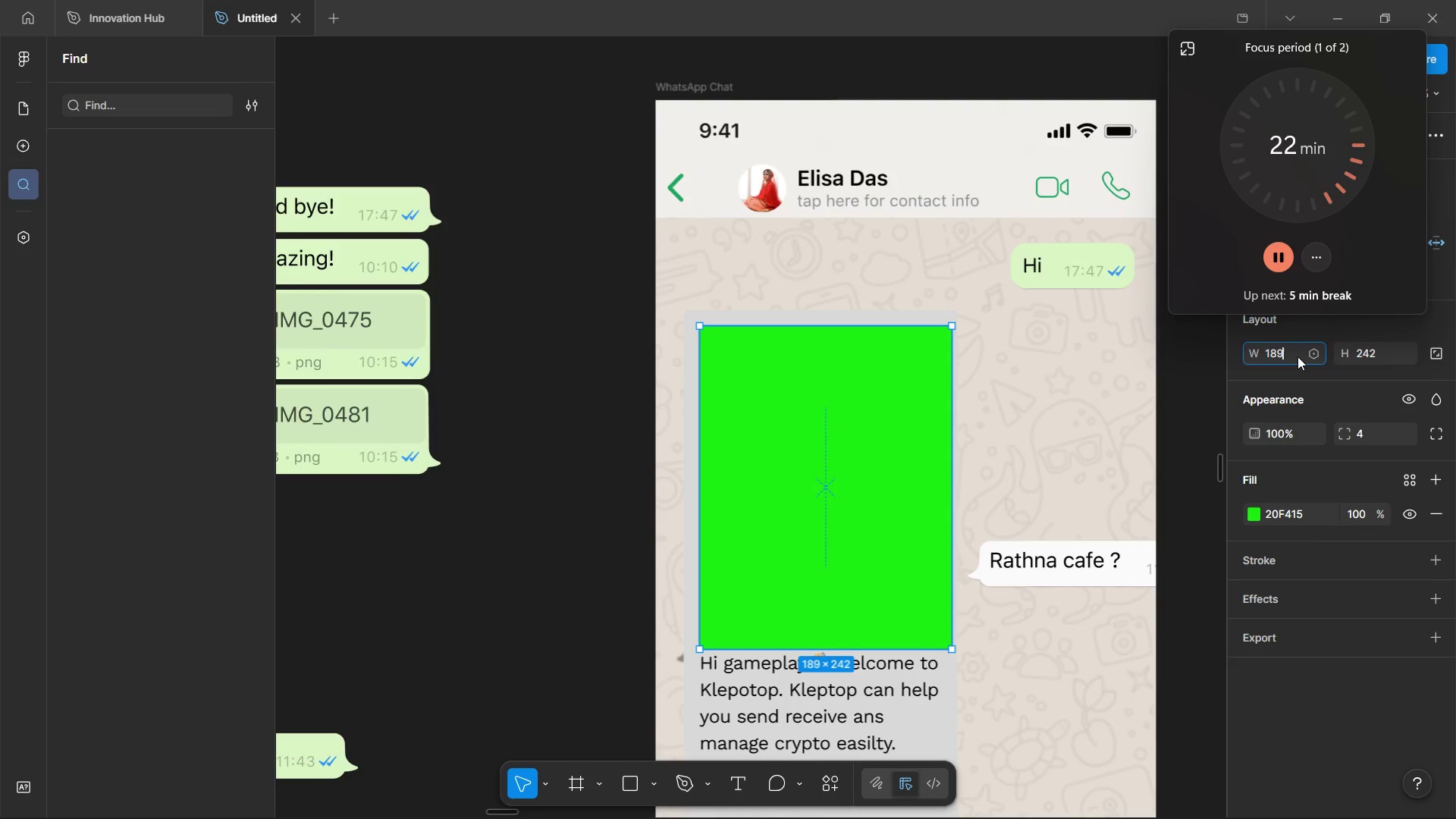 
key(ArrowRight)
 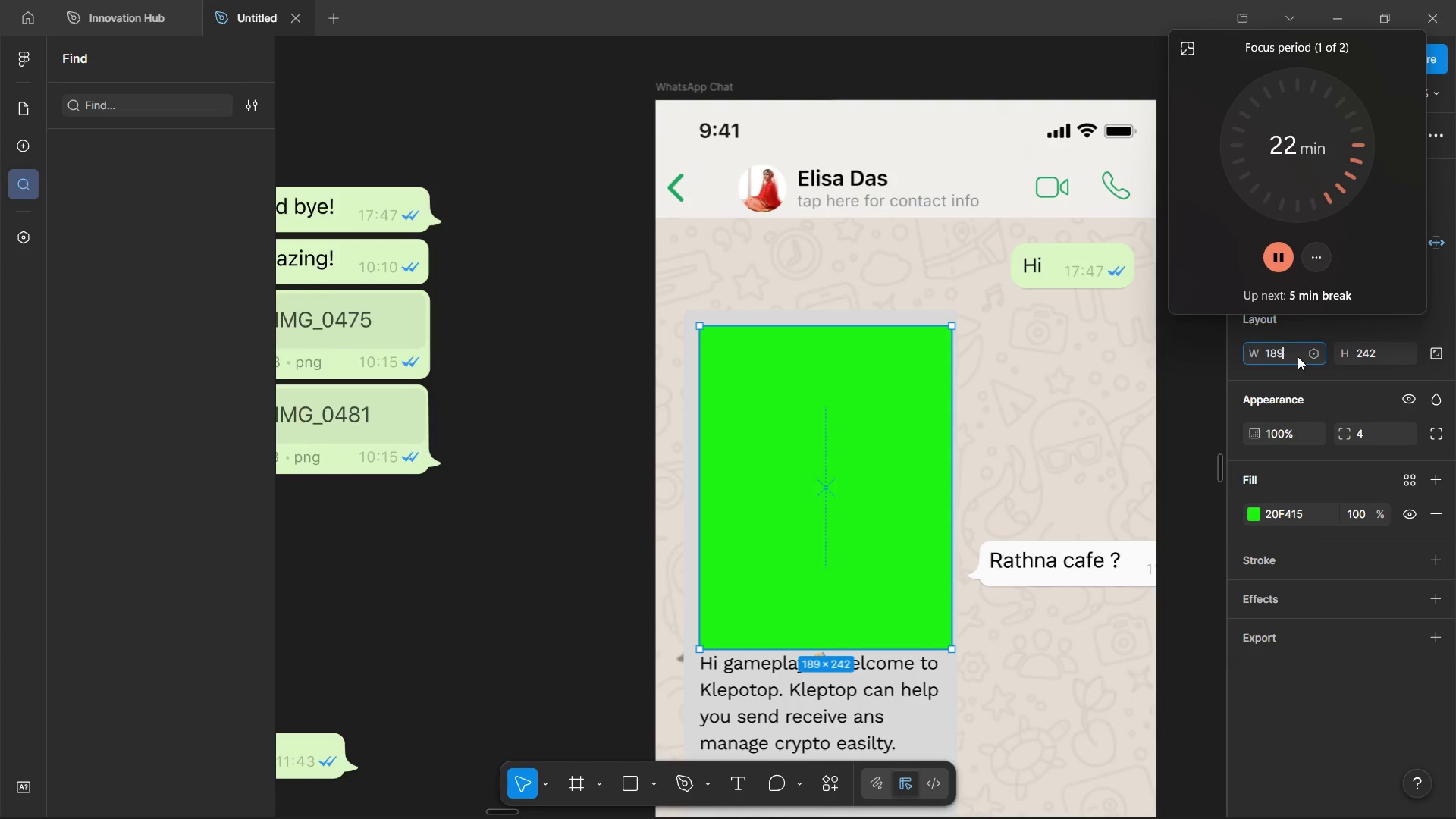 
key(Minus)
 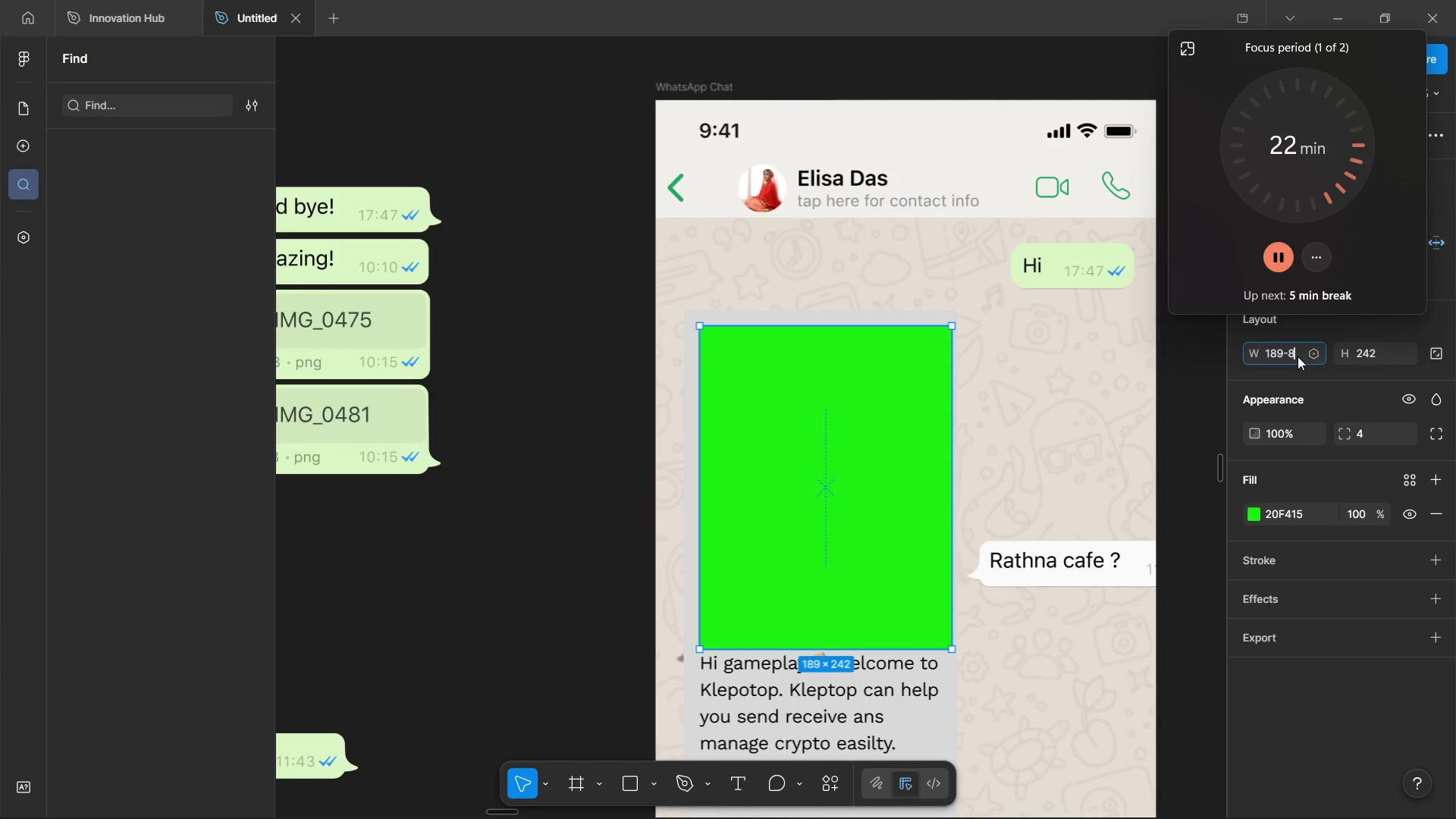 
key(8)
 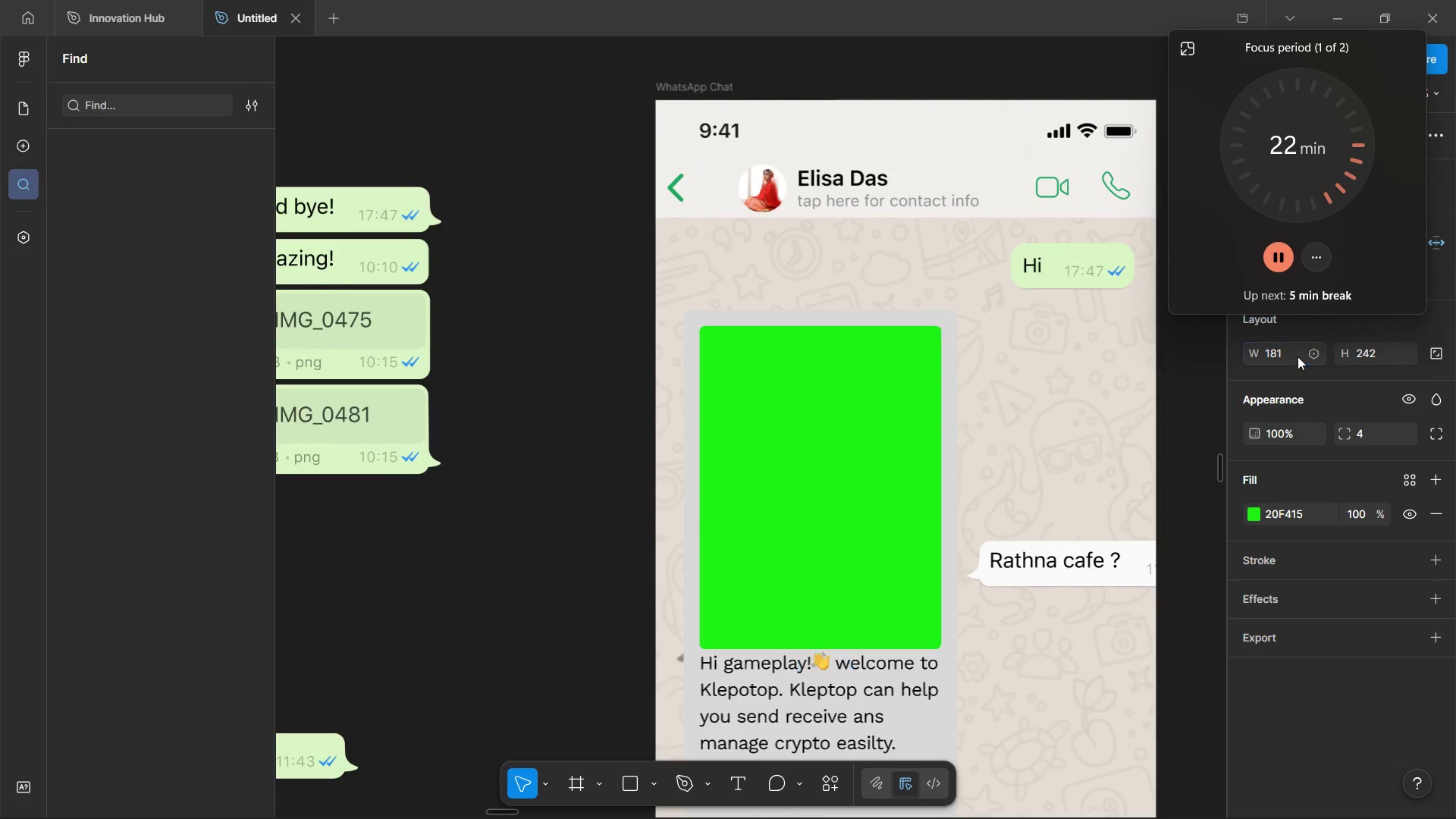 
key(Enter)
 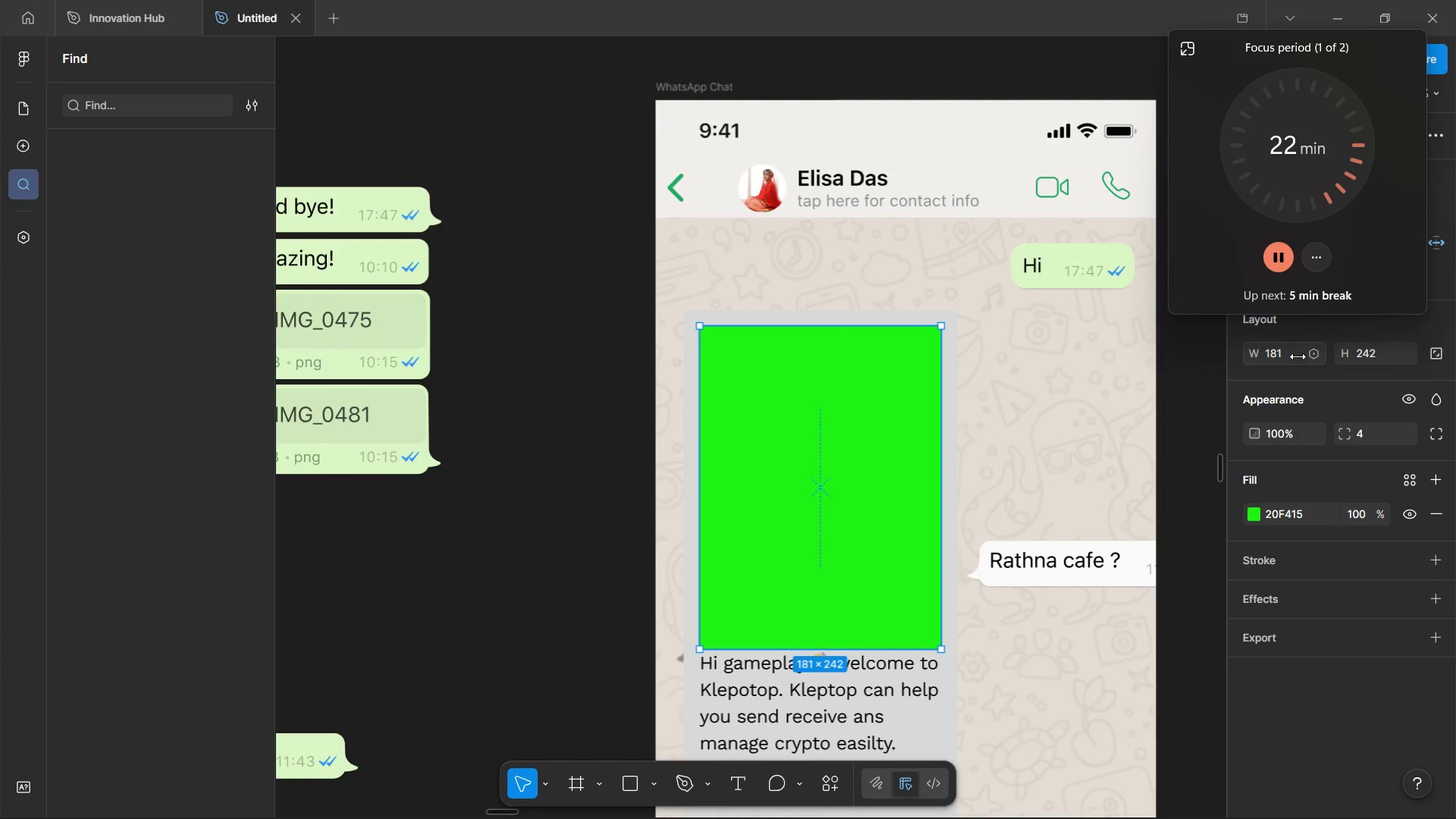 
hold_key(key=AltLeft, duration=0.72)
 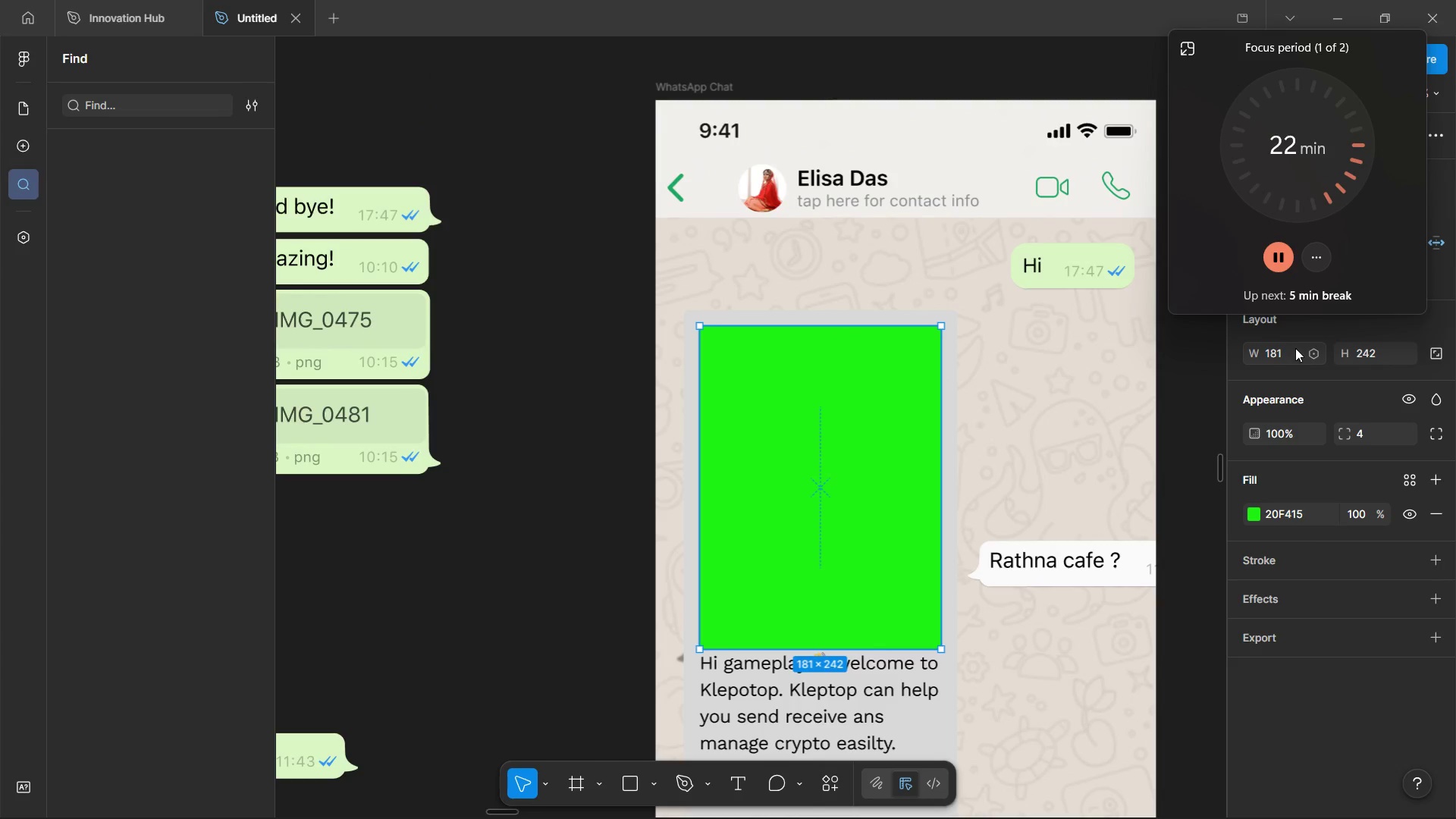 
left_click([1295, 348])
 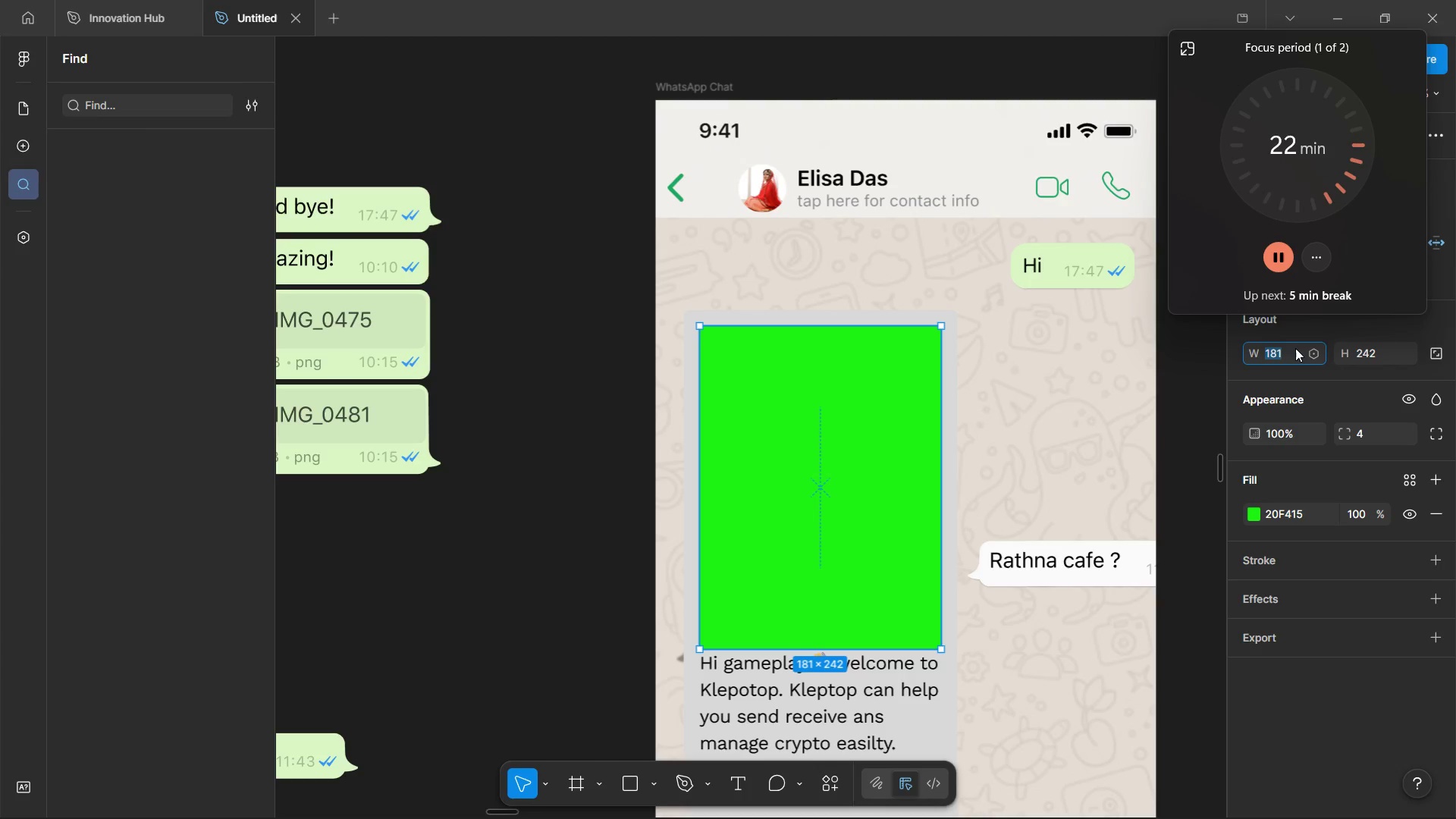 
key(ArrowRight)
 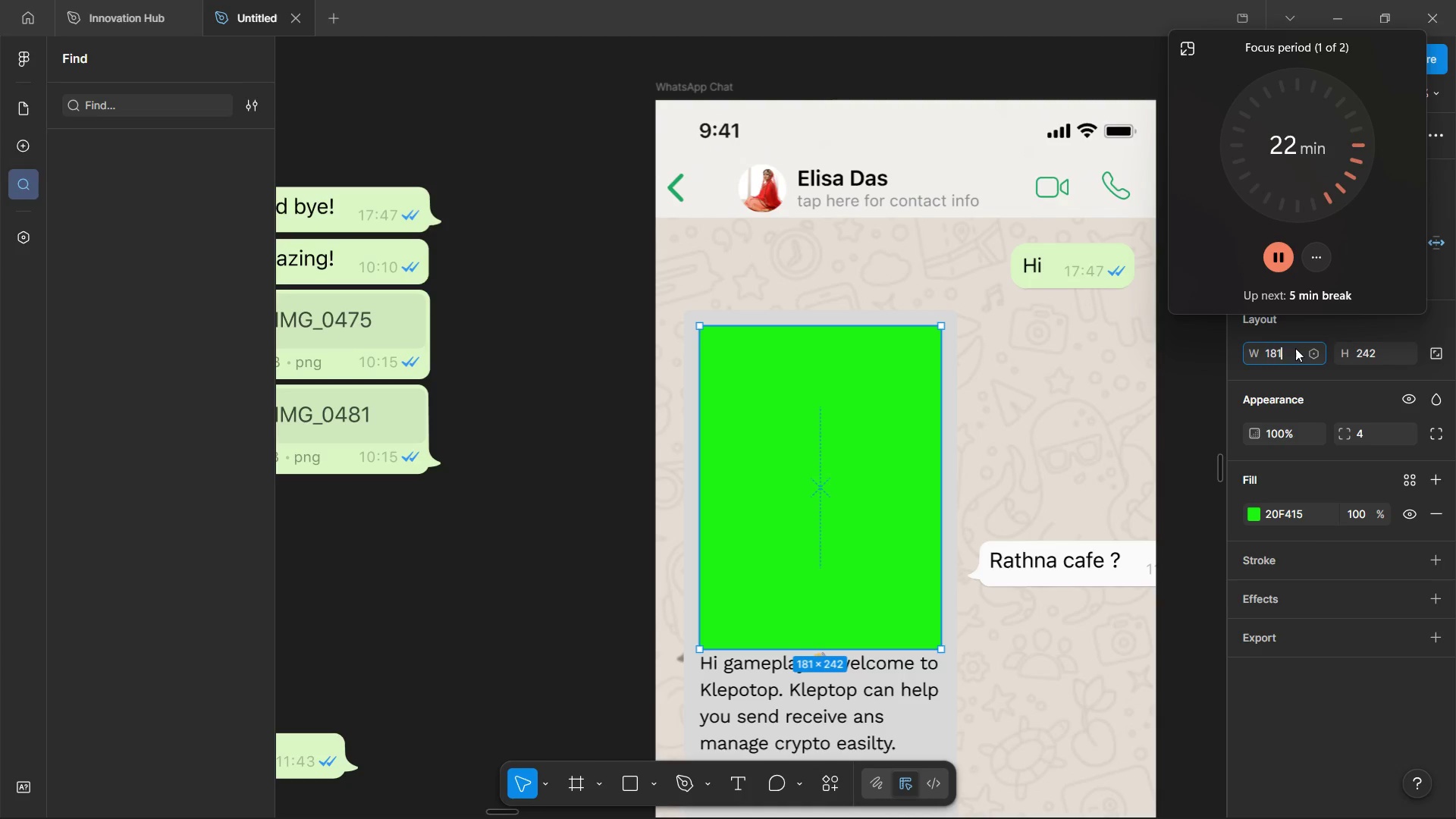 
key(Shift+Backspace)
 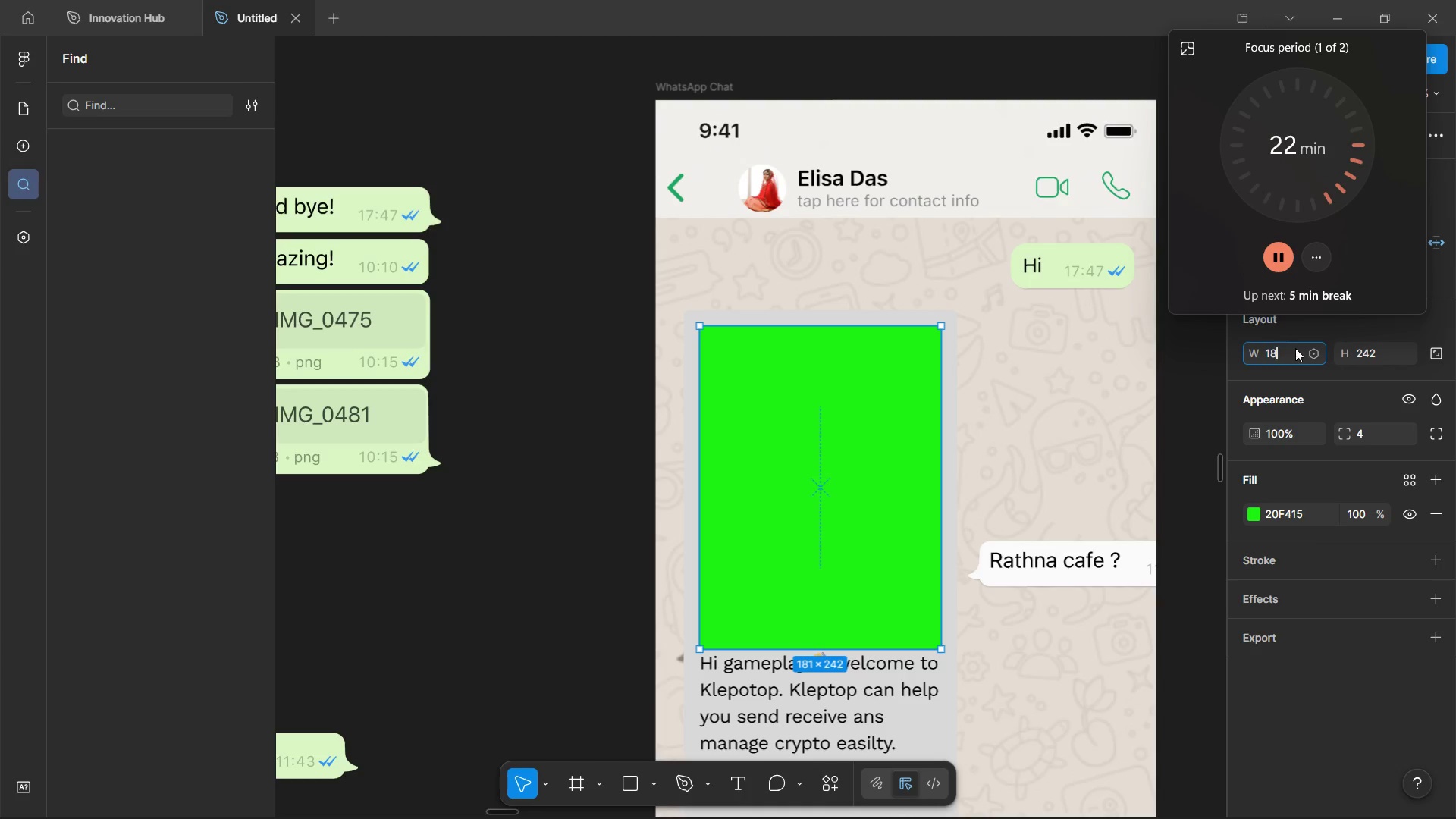 
key(4)
 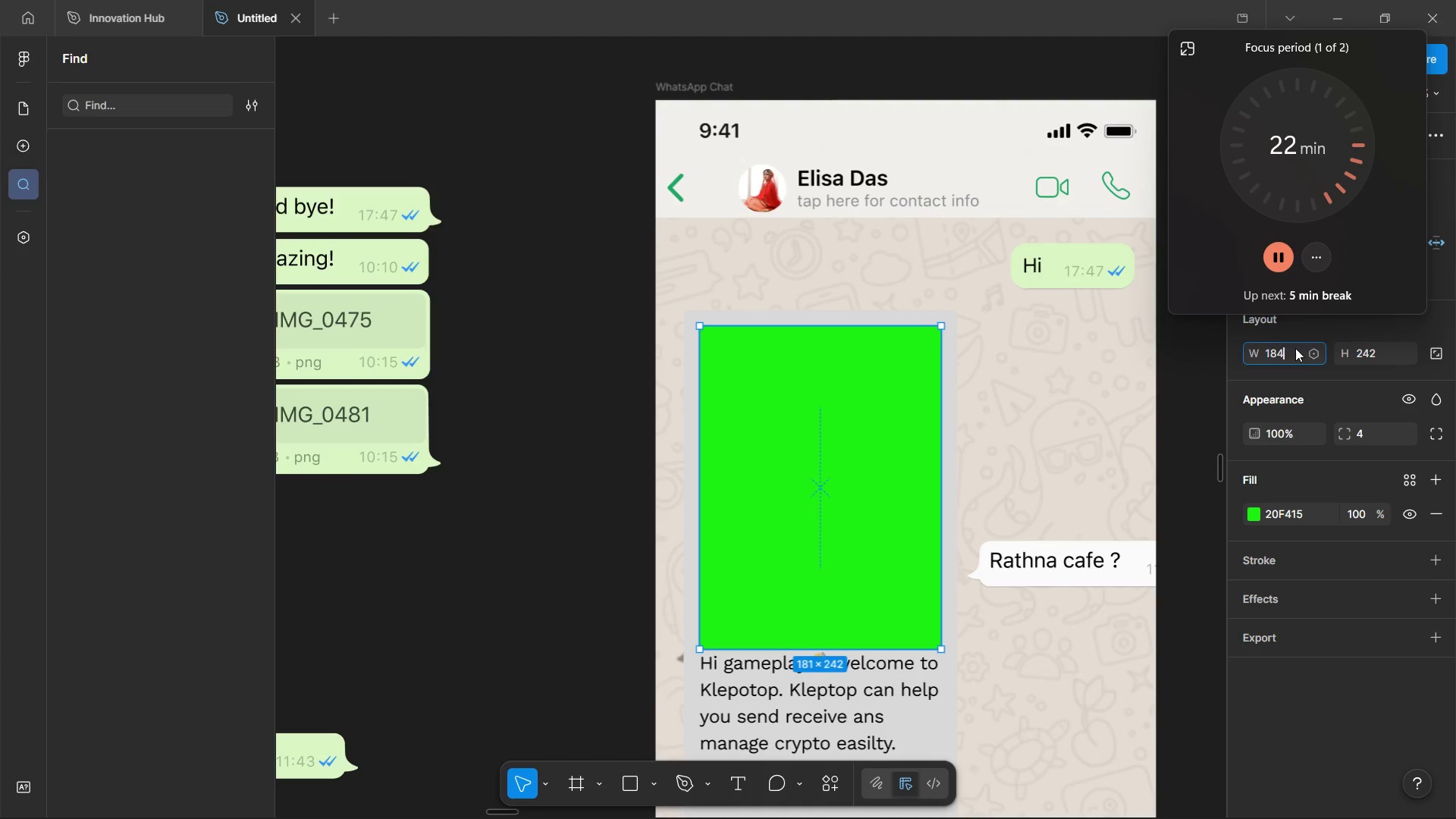 
key(Enter)
 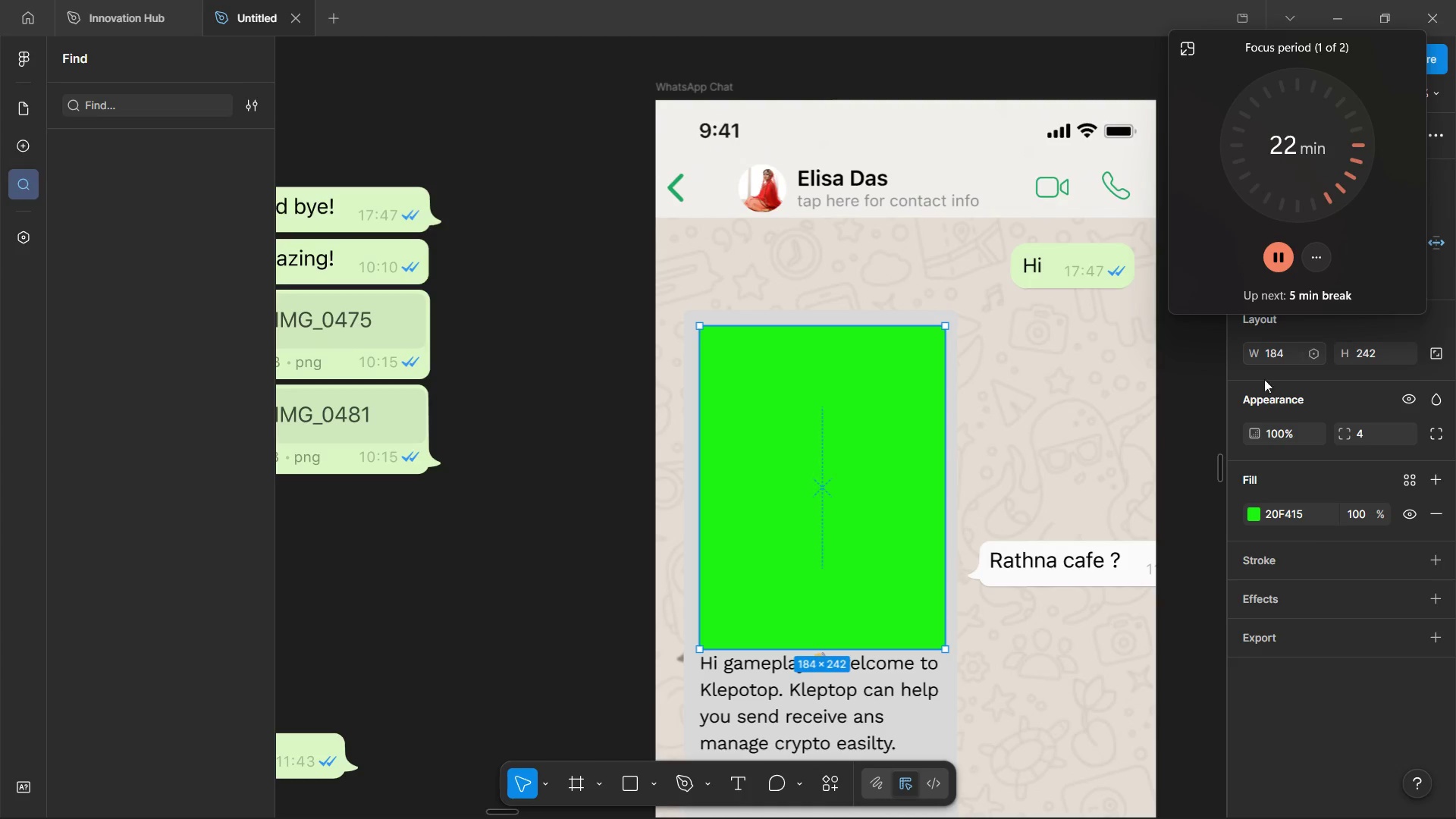 
hold_key(key=AltLeft, duration=1.52)
 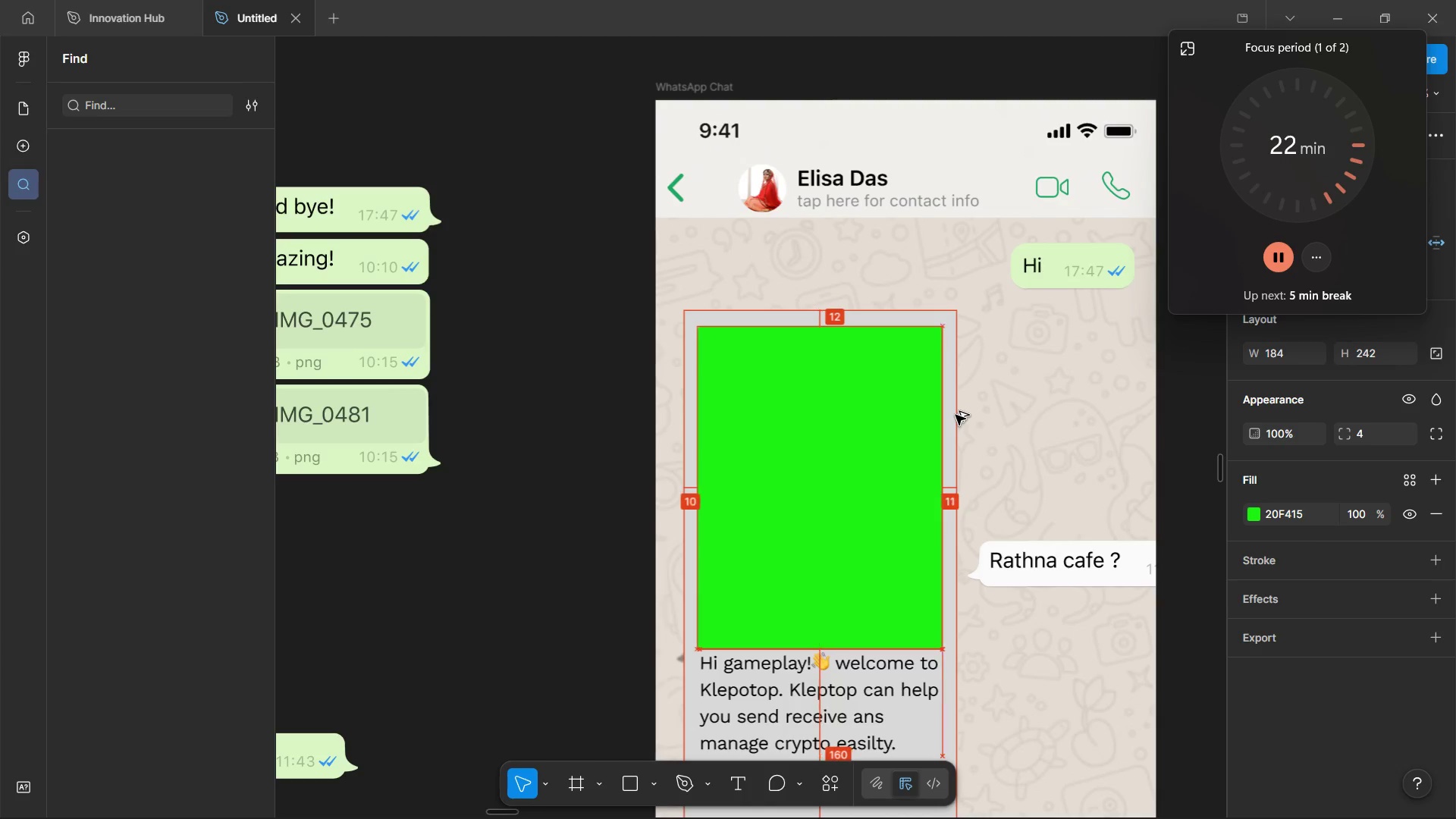 
key(Alt+ArrowLeft)
 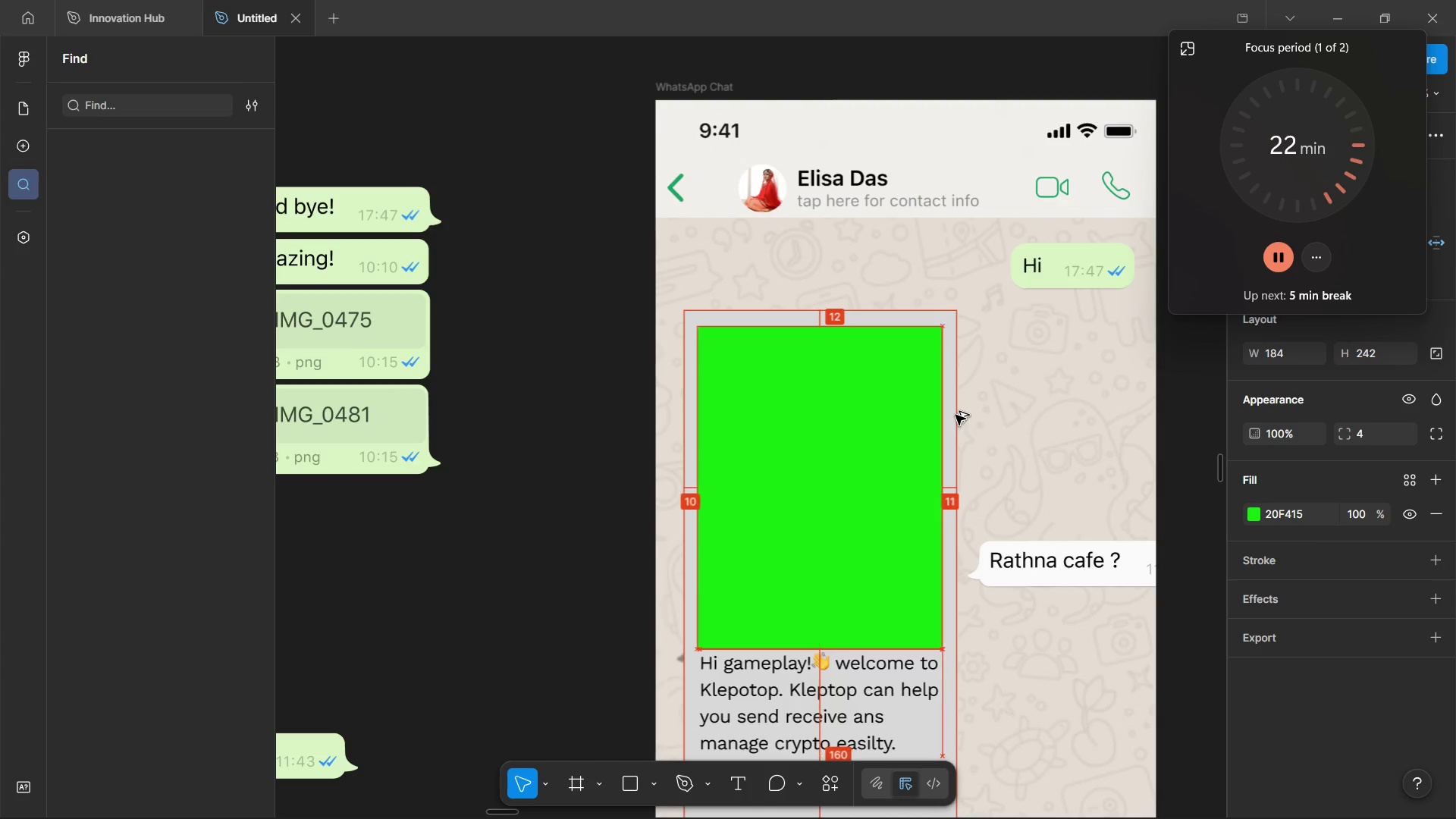 
key(Alt+ArrowLeft)
 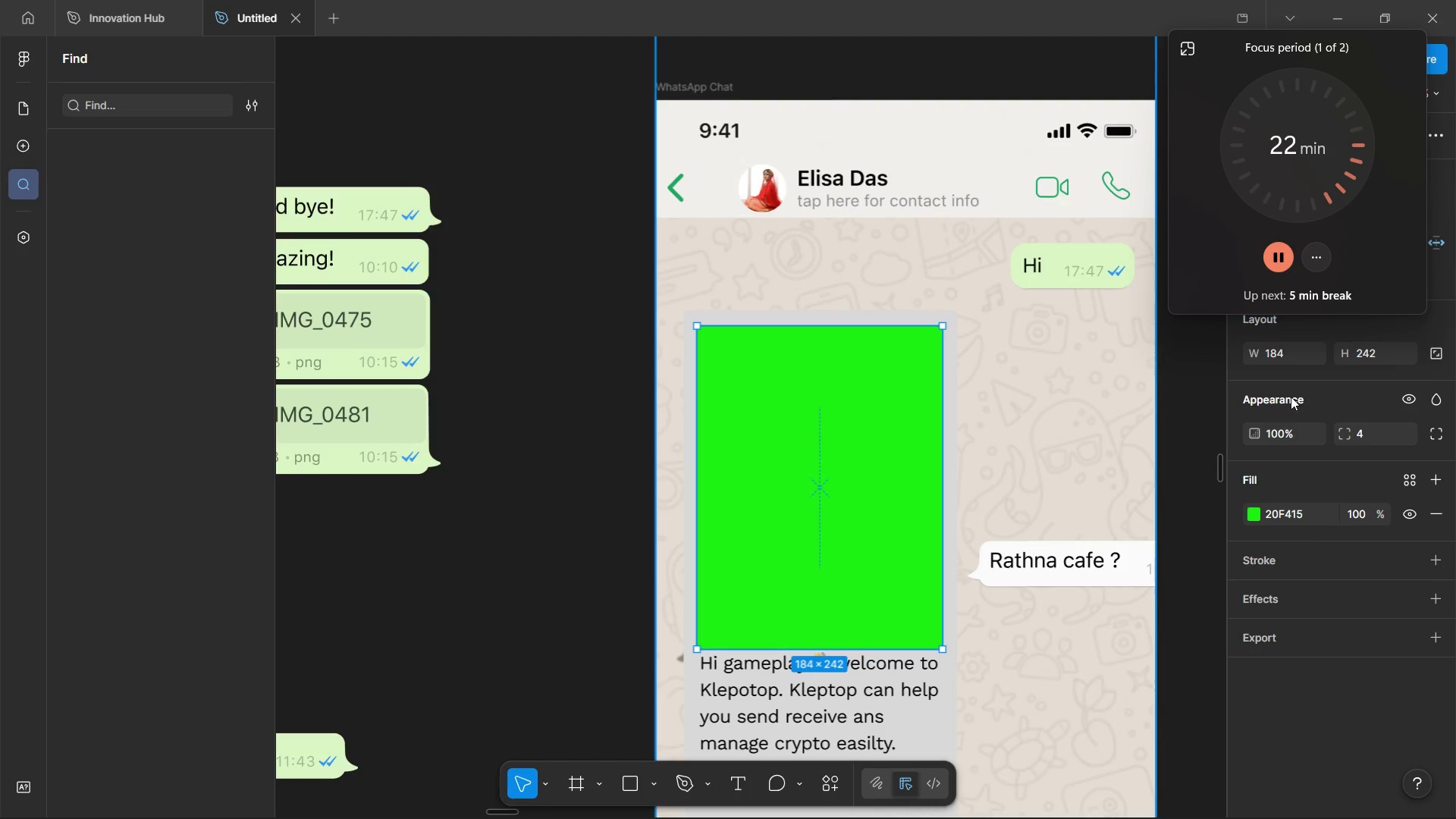 
left_click([1291, 348])
 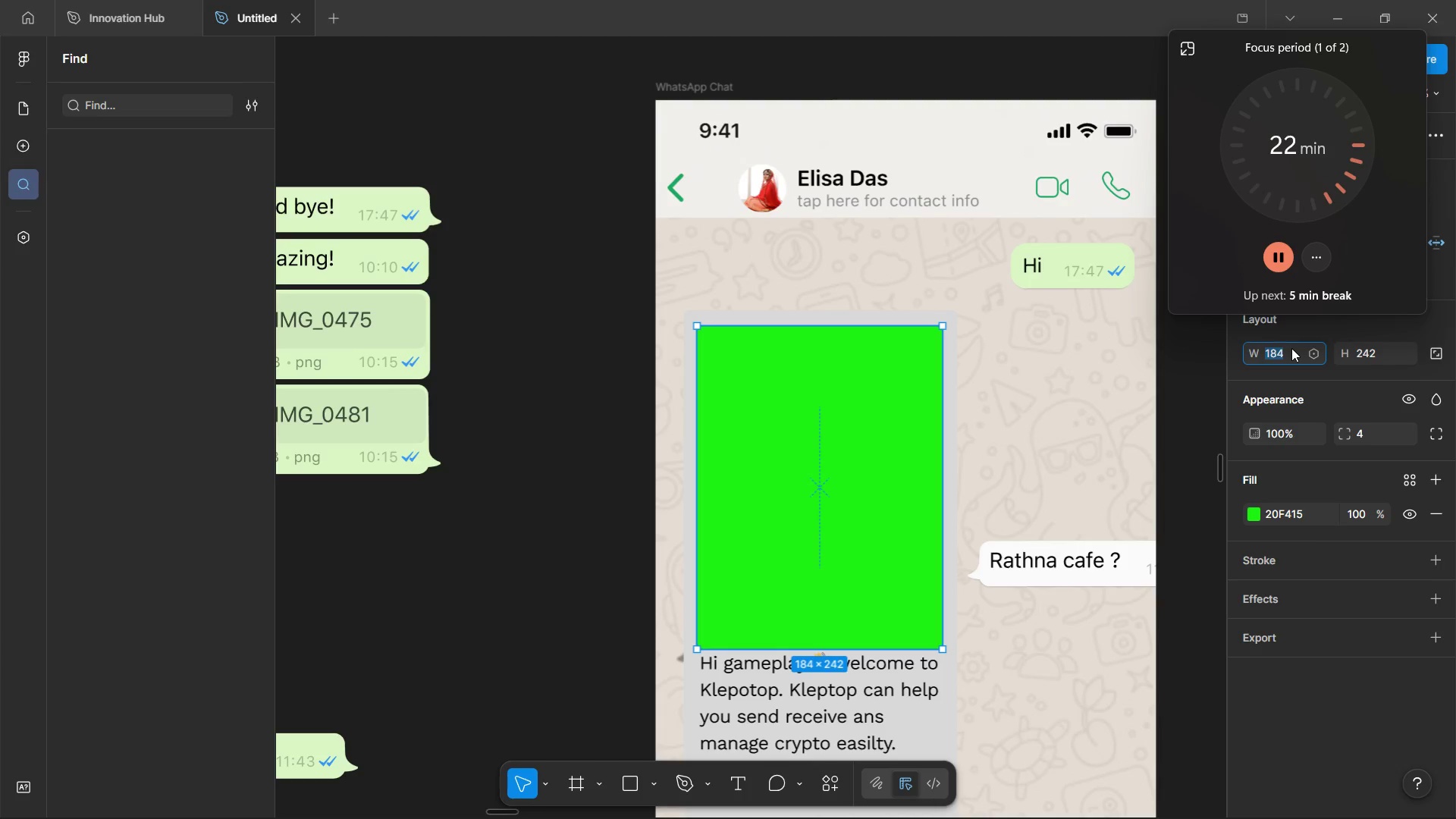 
key(ArrowRight)
 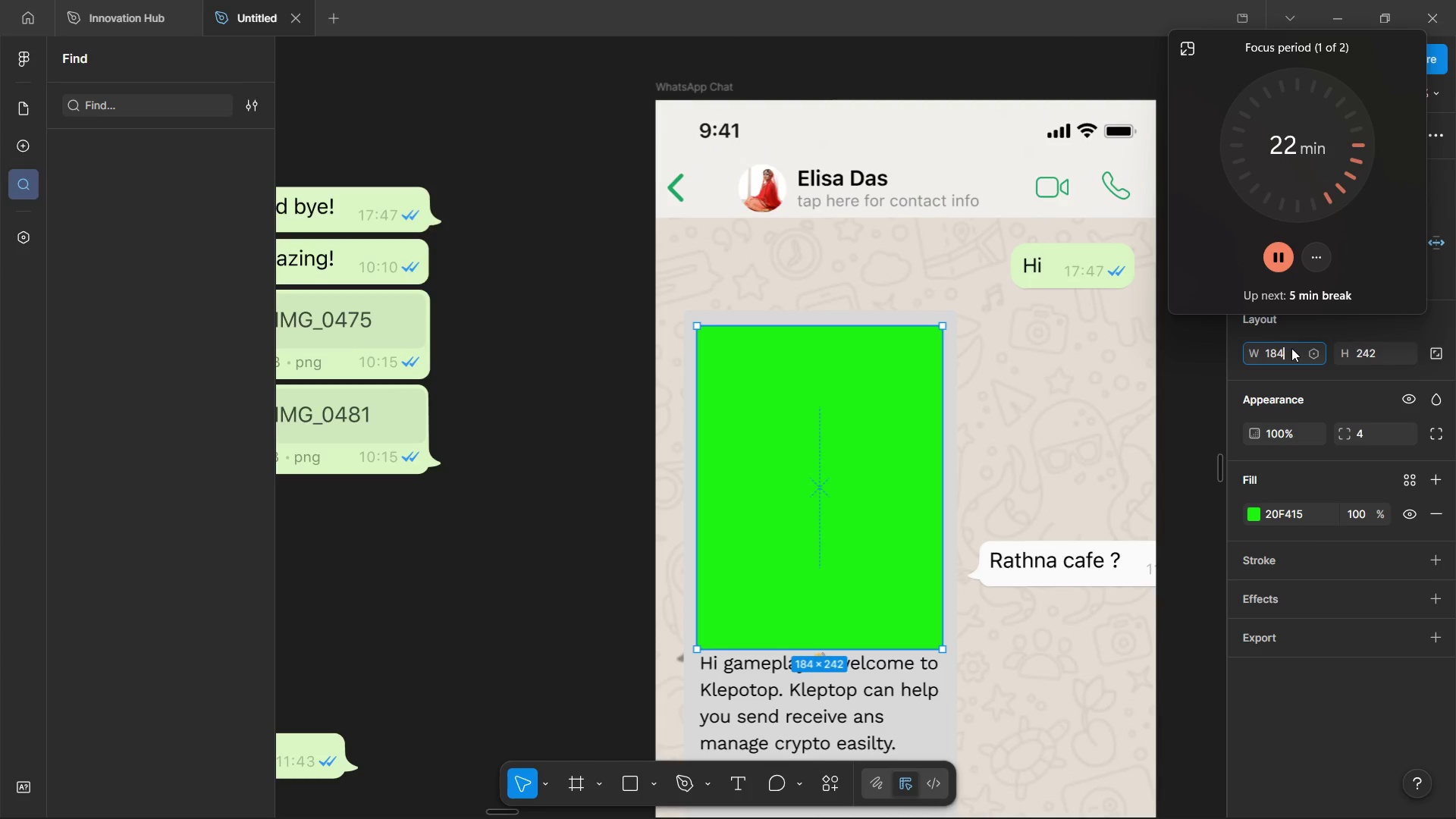 
key(Shift+Equal)
 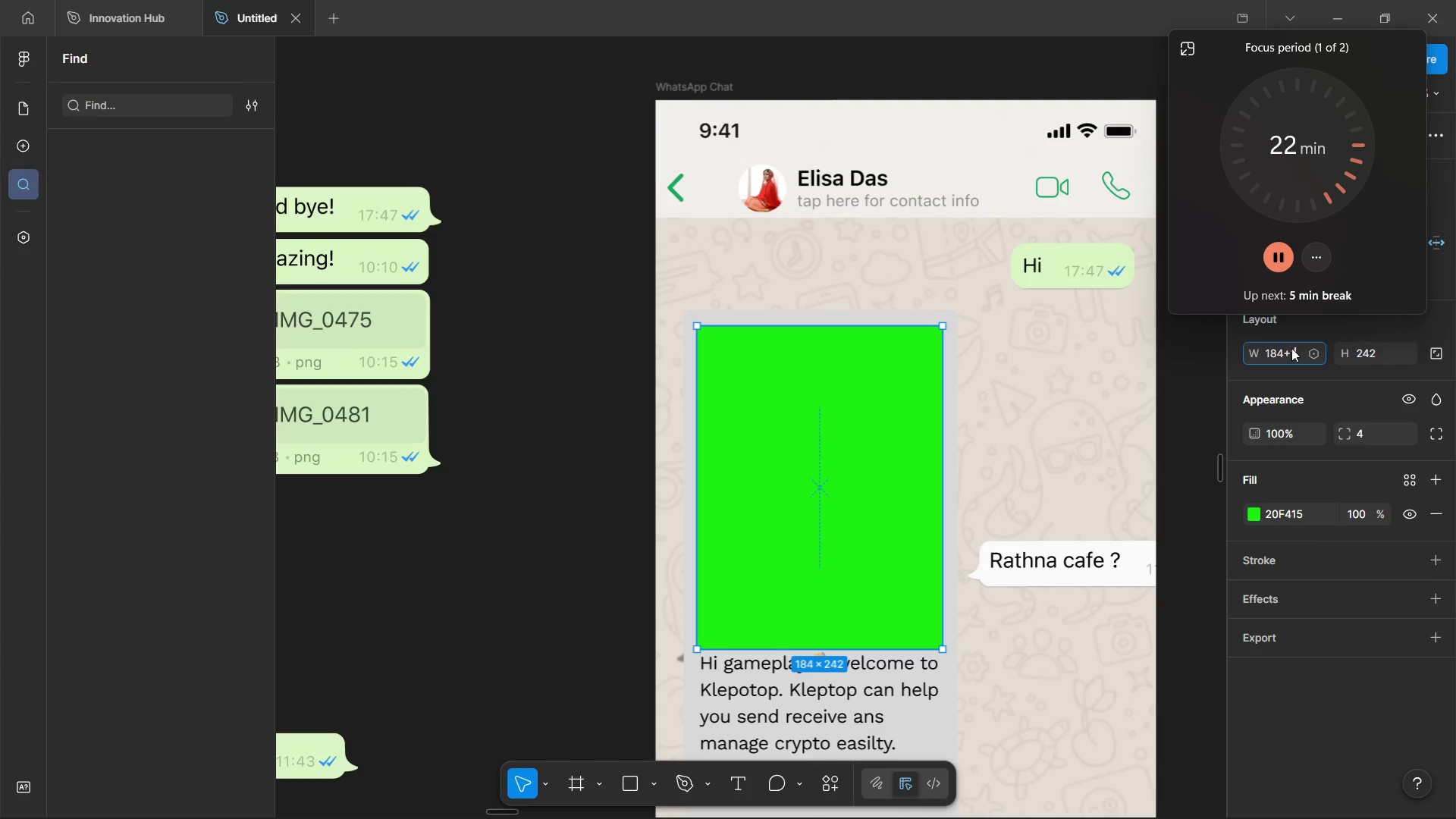 
key(1)
 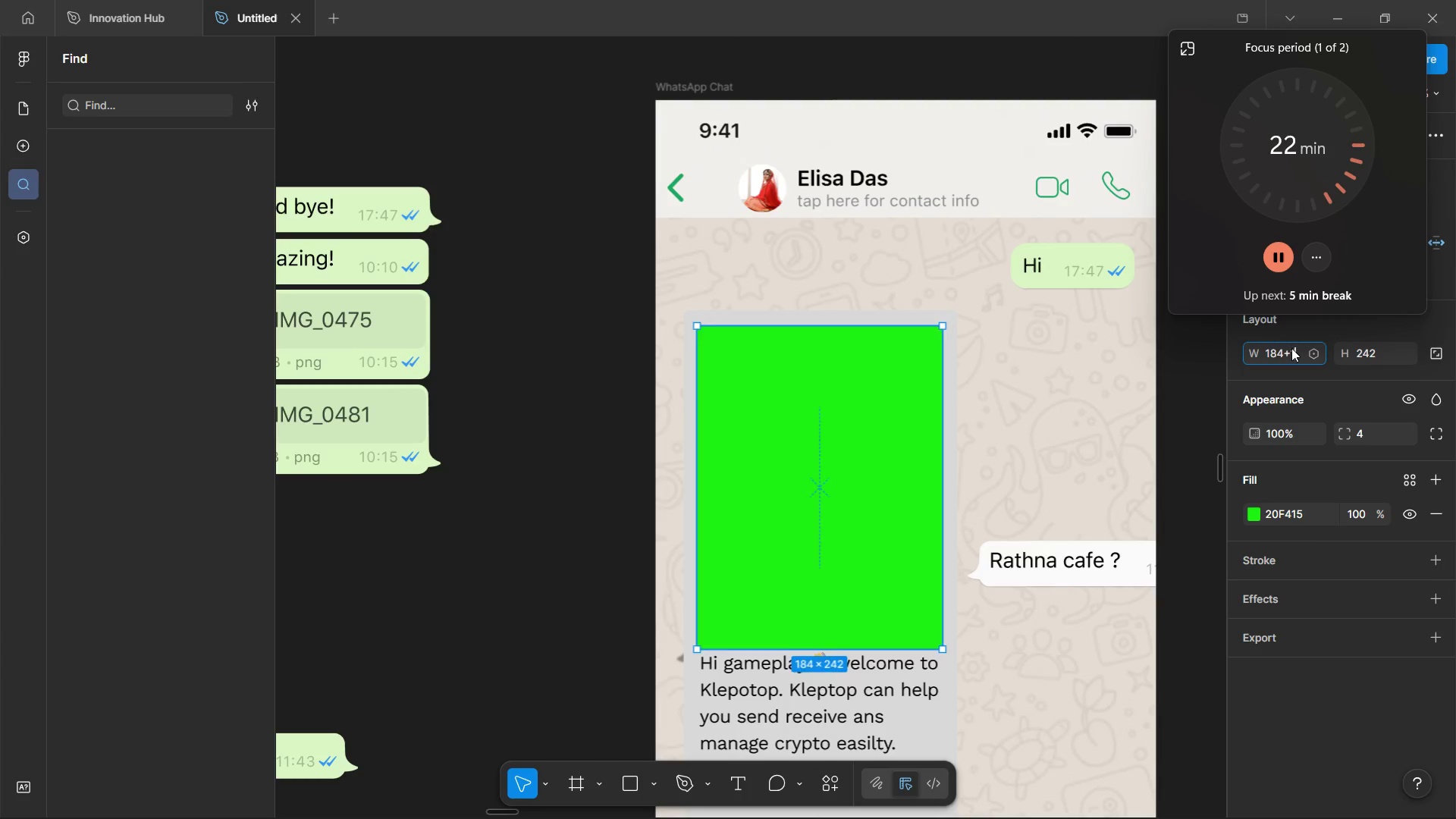 
key(Enter)
 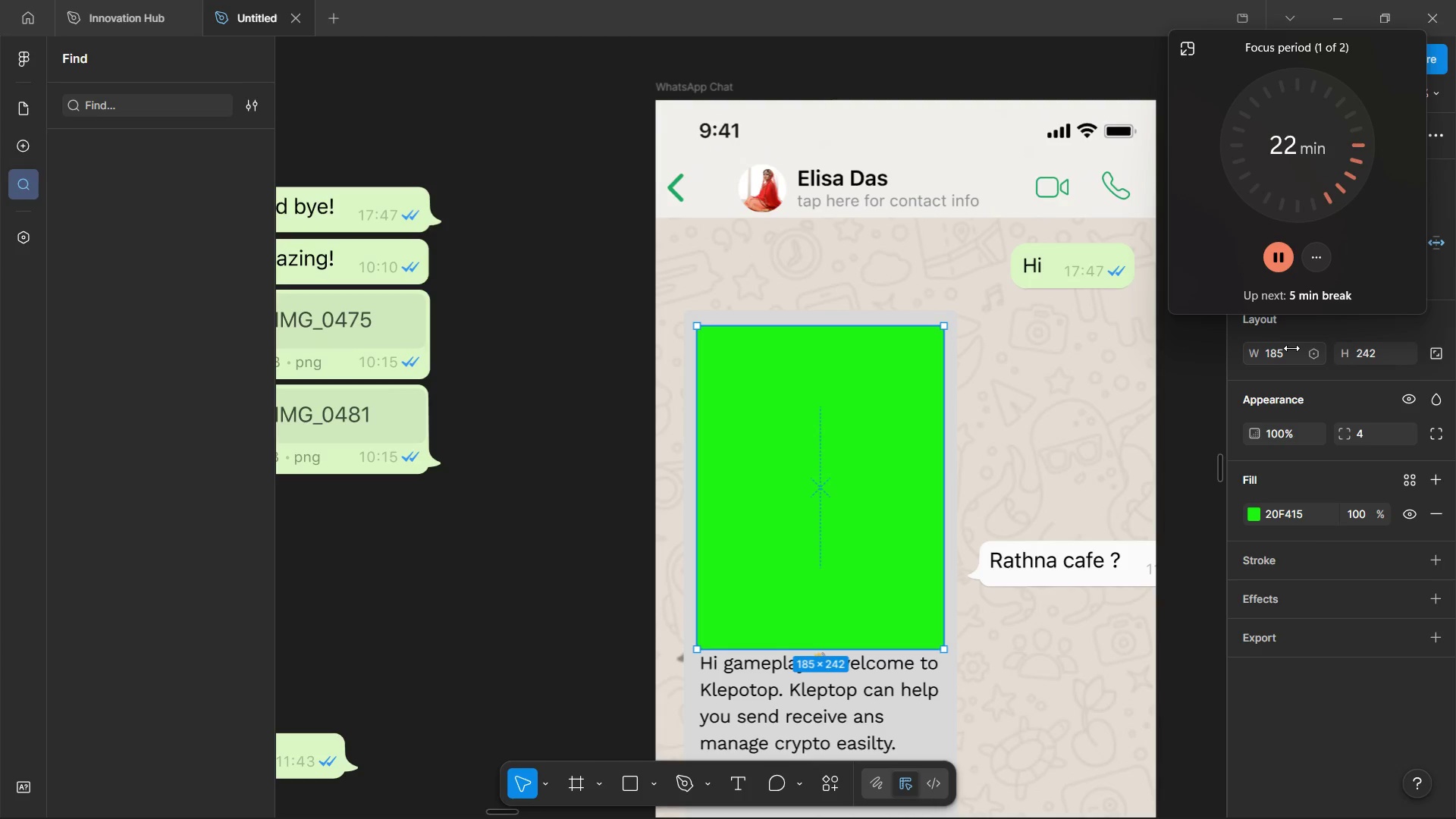 
hold_key(key=AltLeft, duration=1.5)
 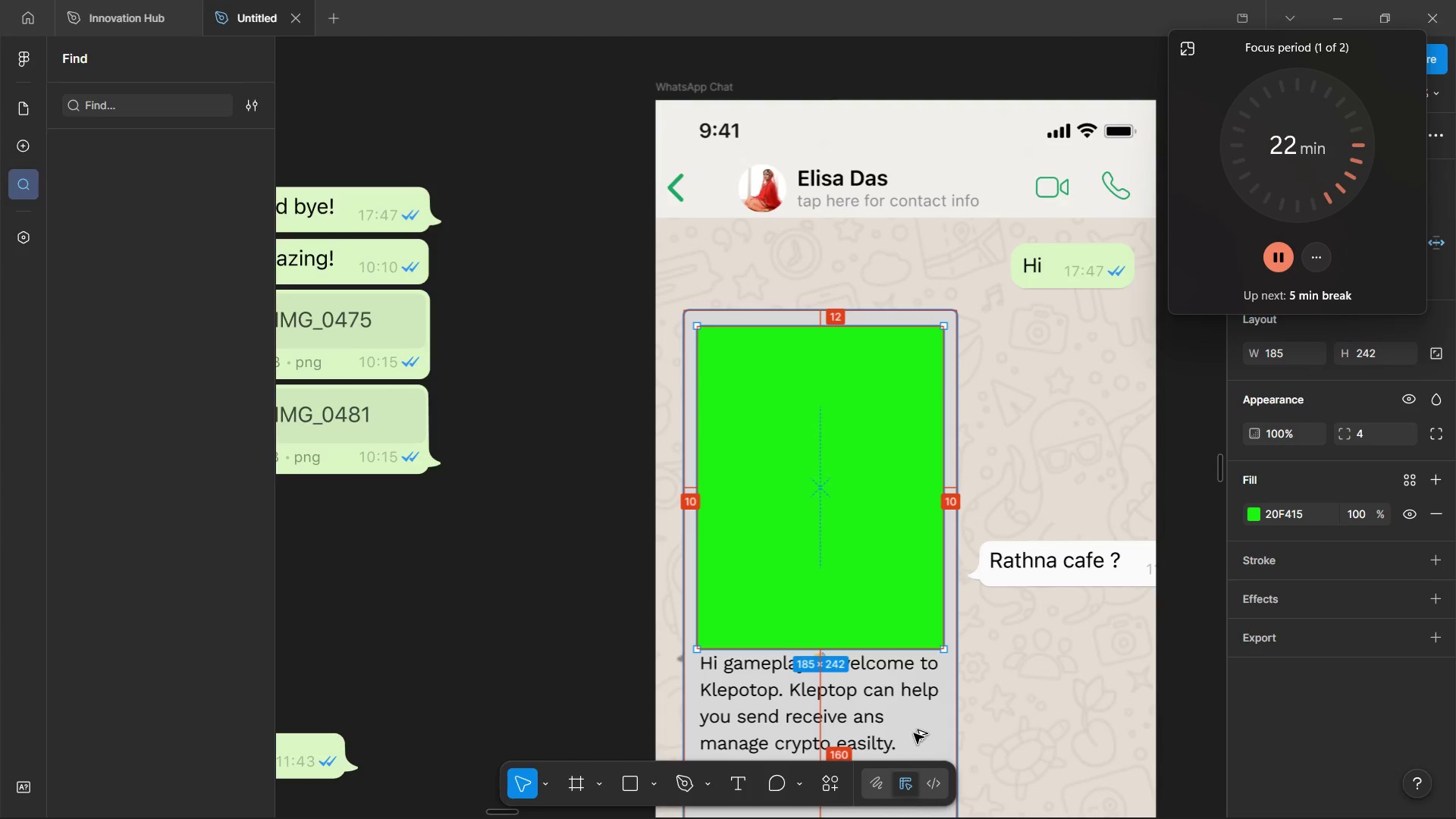 
key(Alt+ArrowDown)
 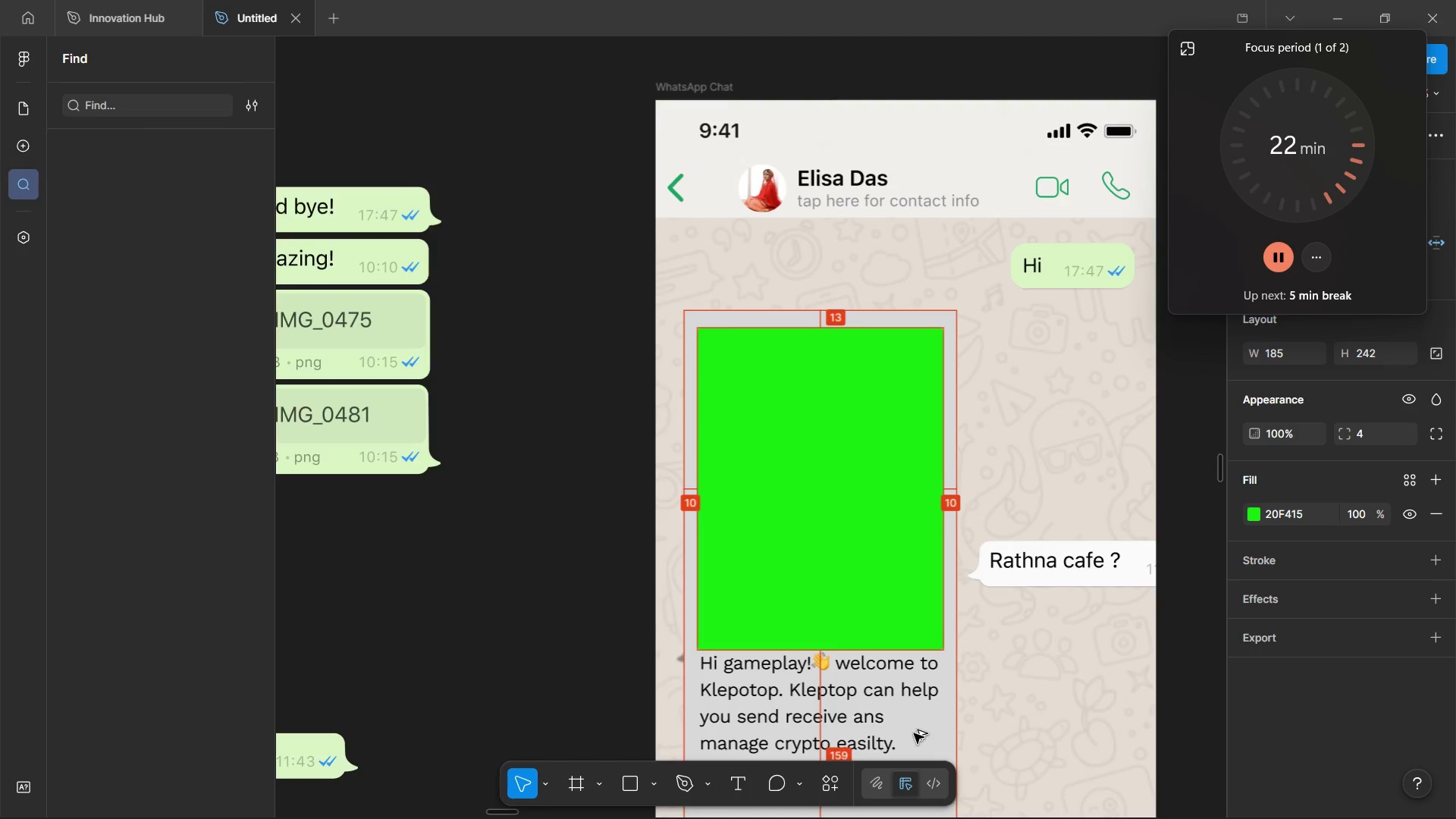 
key(Alt+ArrowDown)
 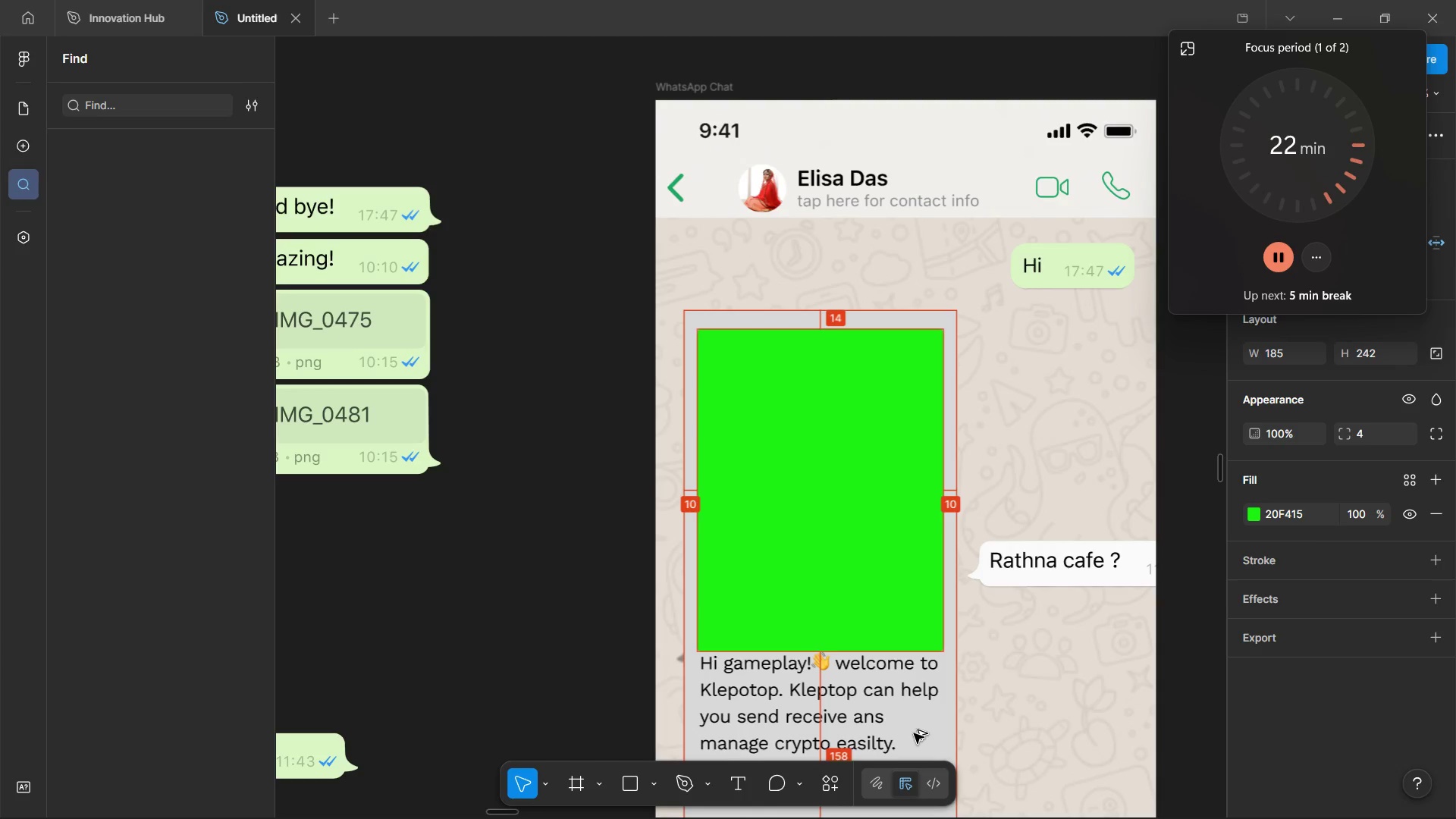 
key(Alt+ArrowUp)
 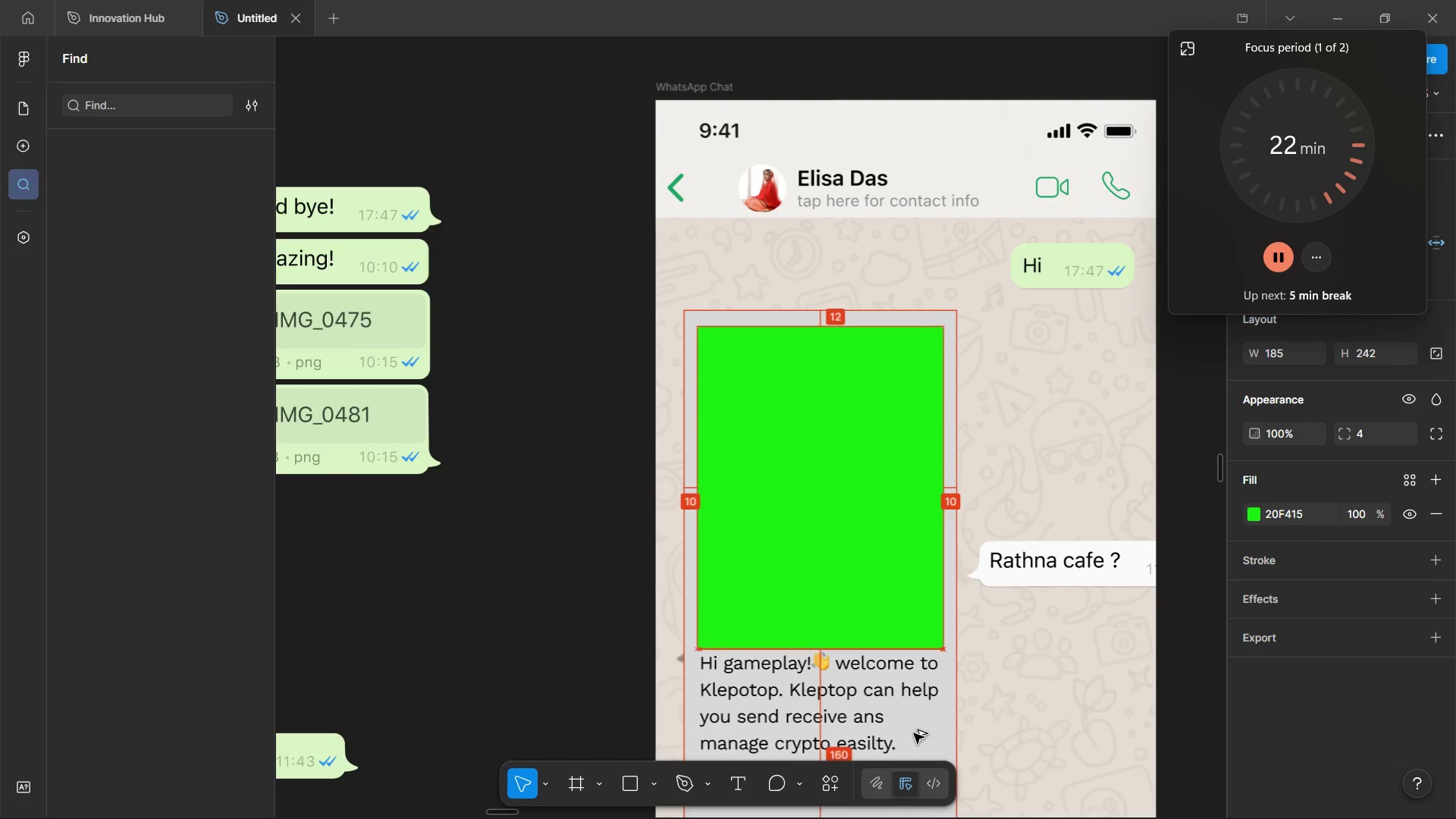 
key(Alt+ArrowUp)
 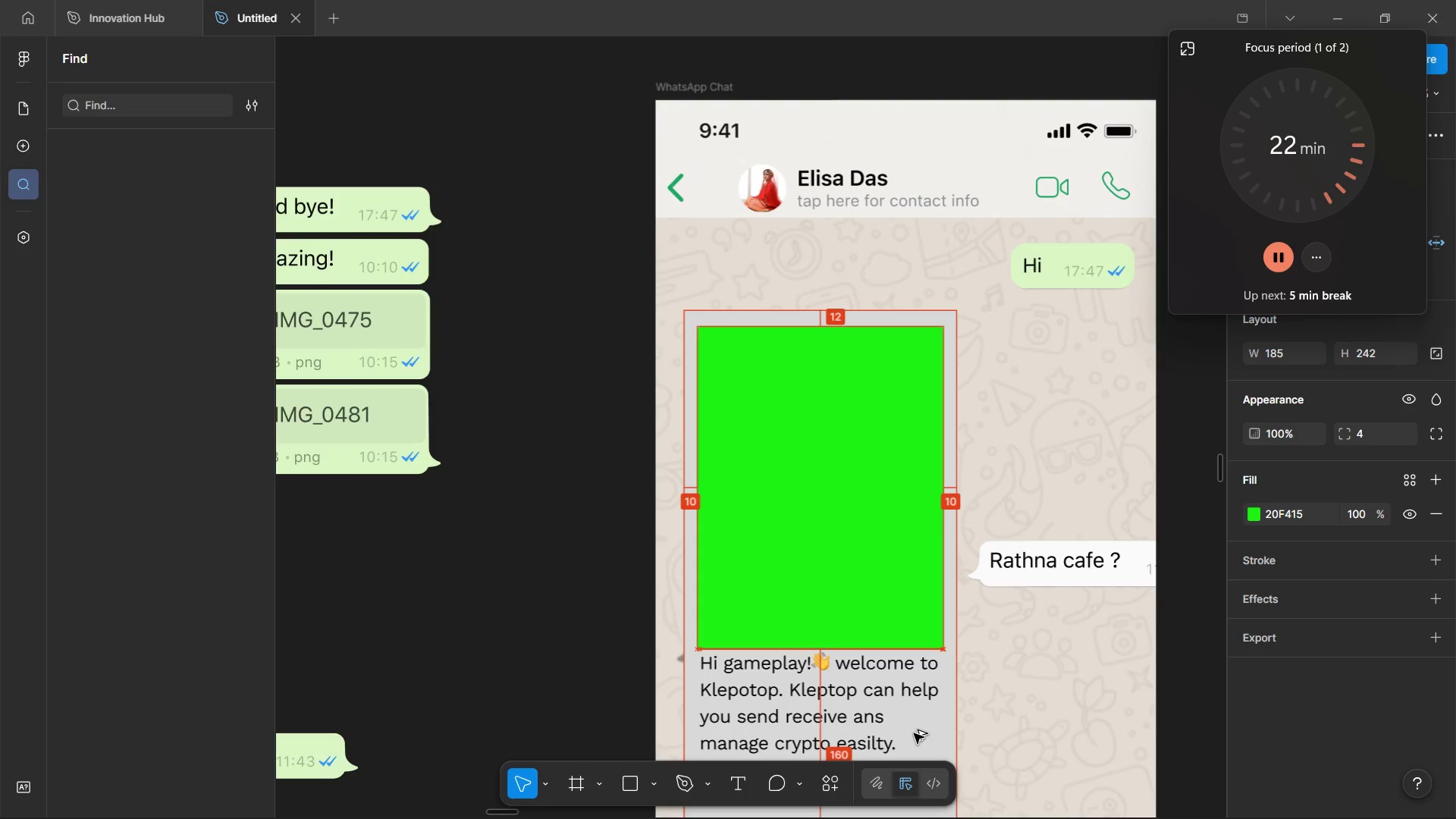 
key(Alt+ArrowUp)
 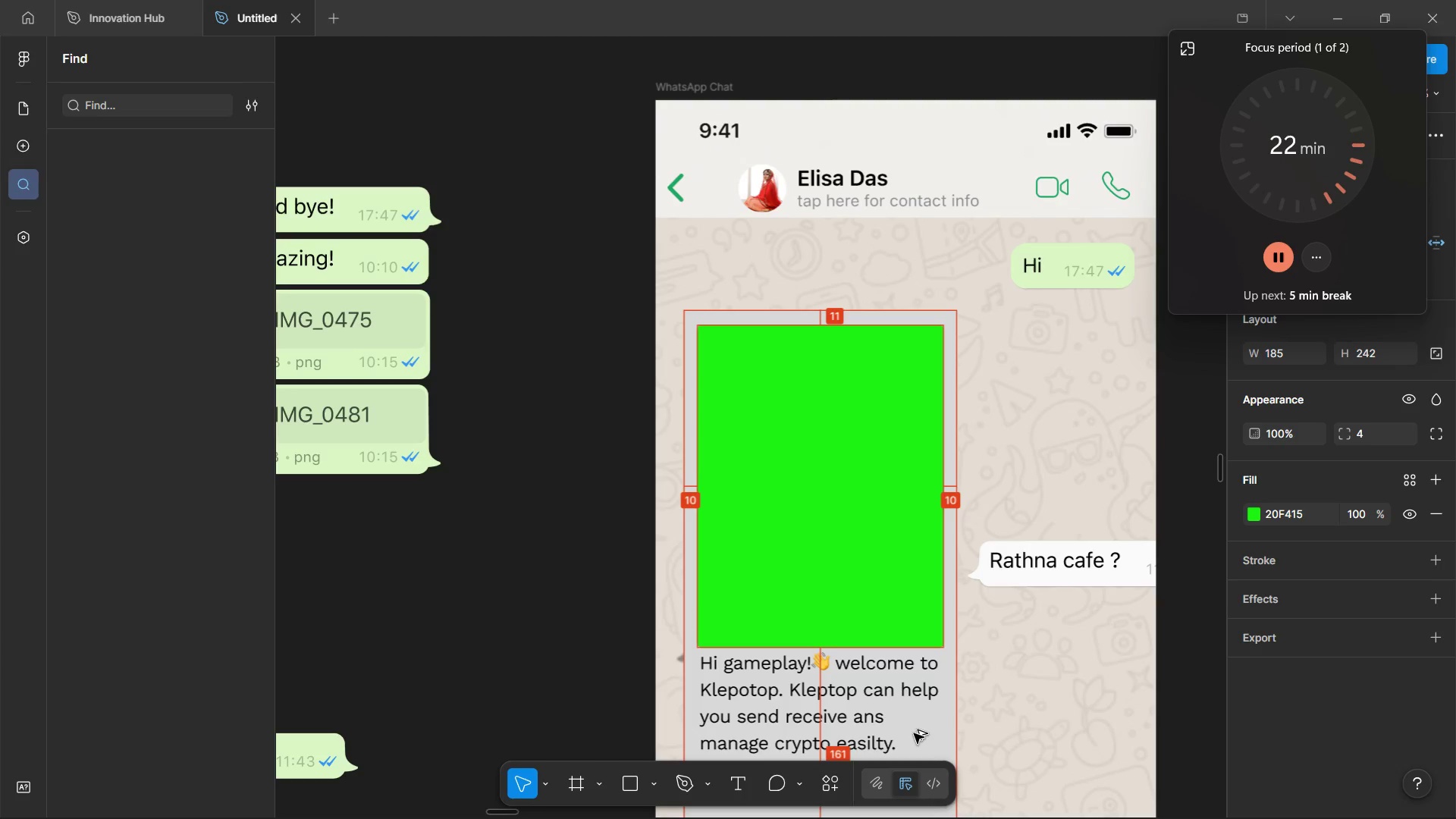 
key(Alt+ArrowUp)
 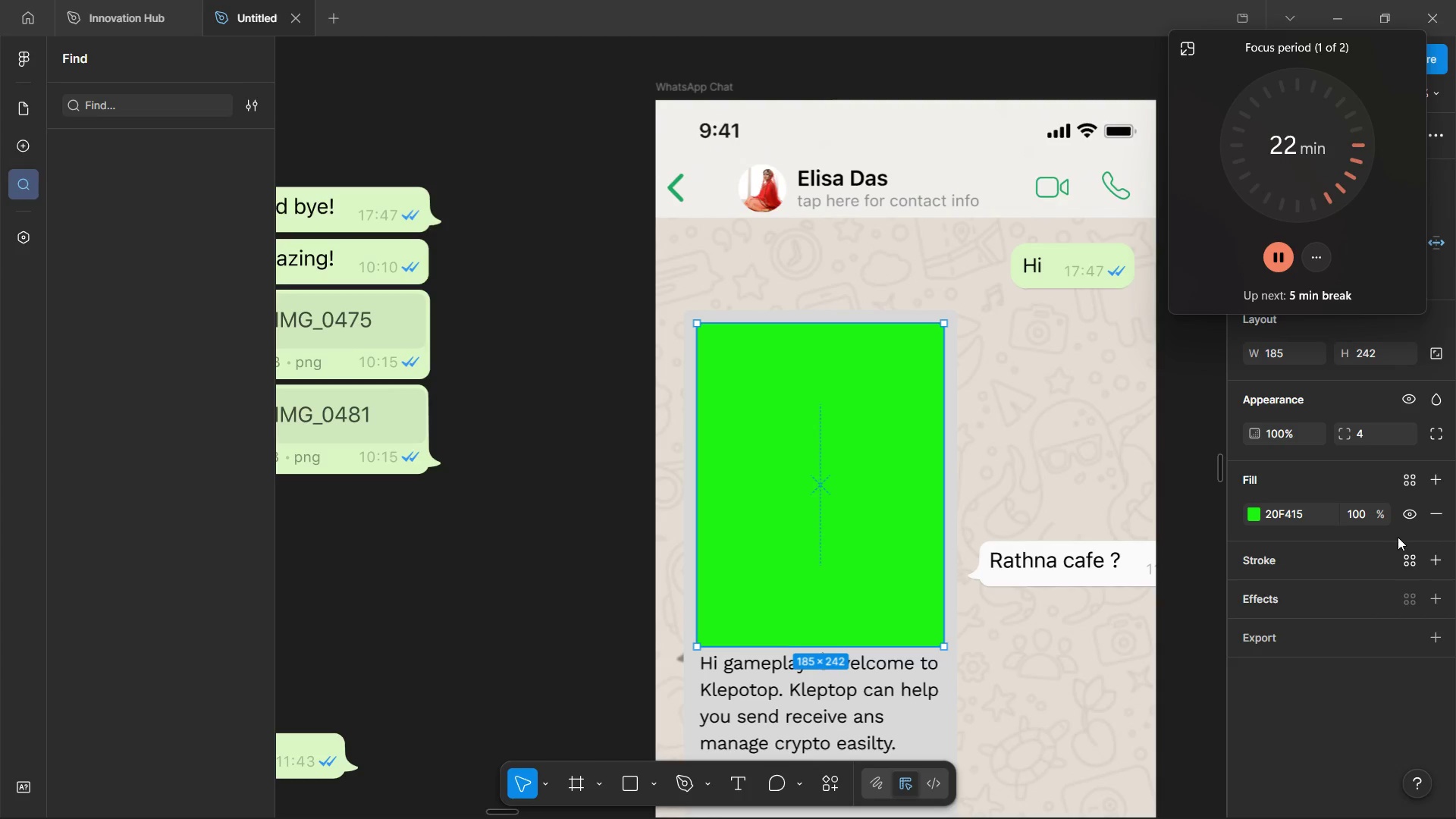 
left_click([1374, 425])
 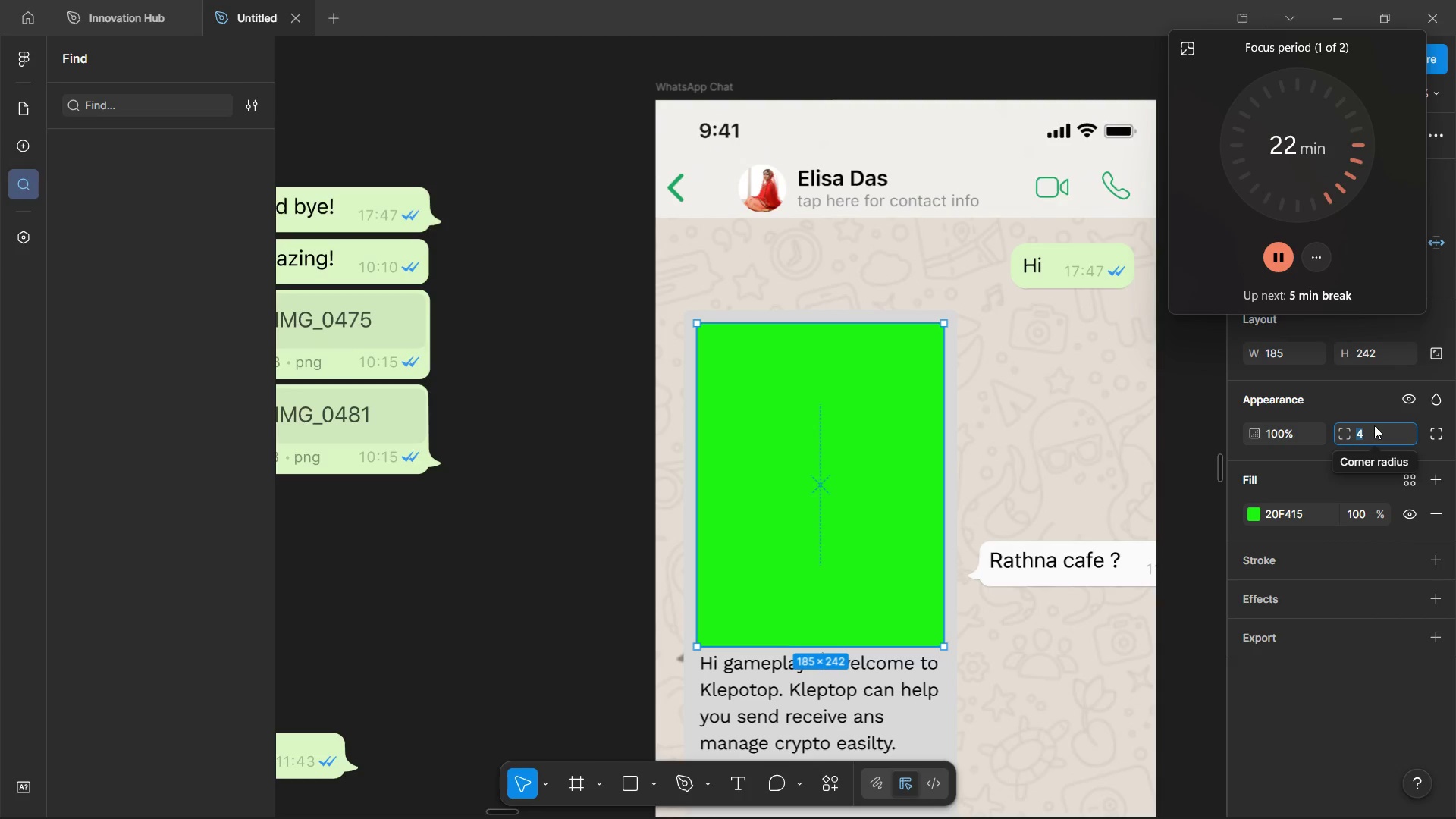 
key(6)
 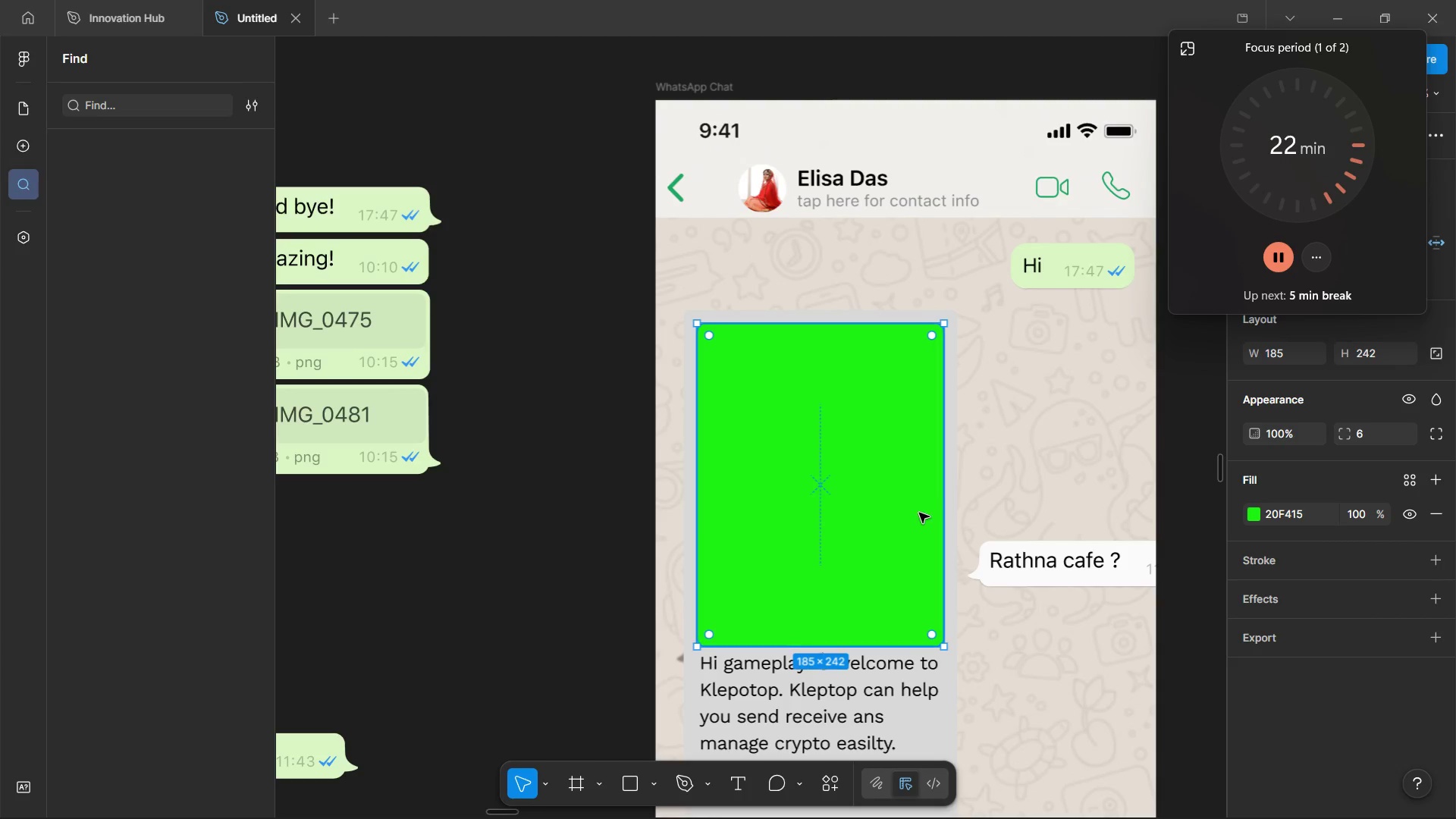 
hold_key(key=ControlLeft, duration=0.53)
 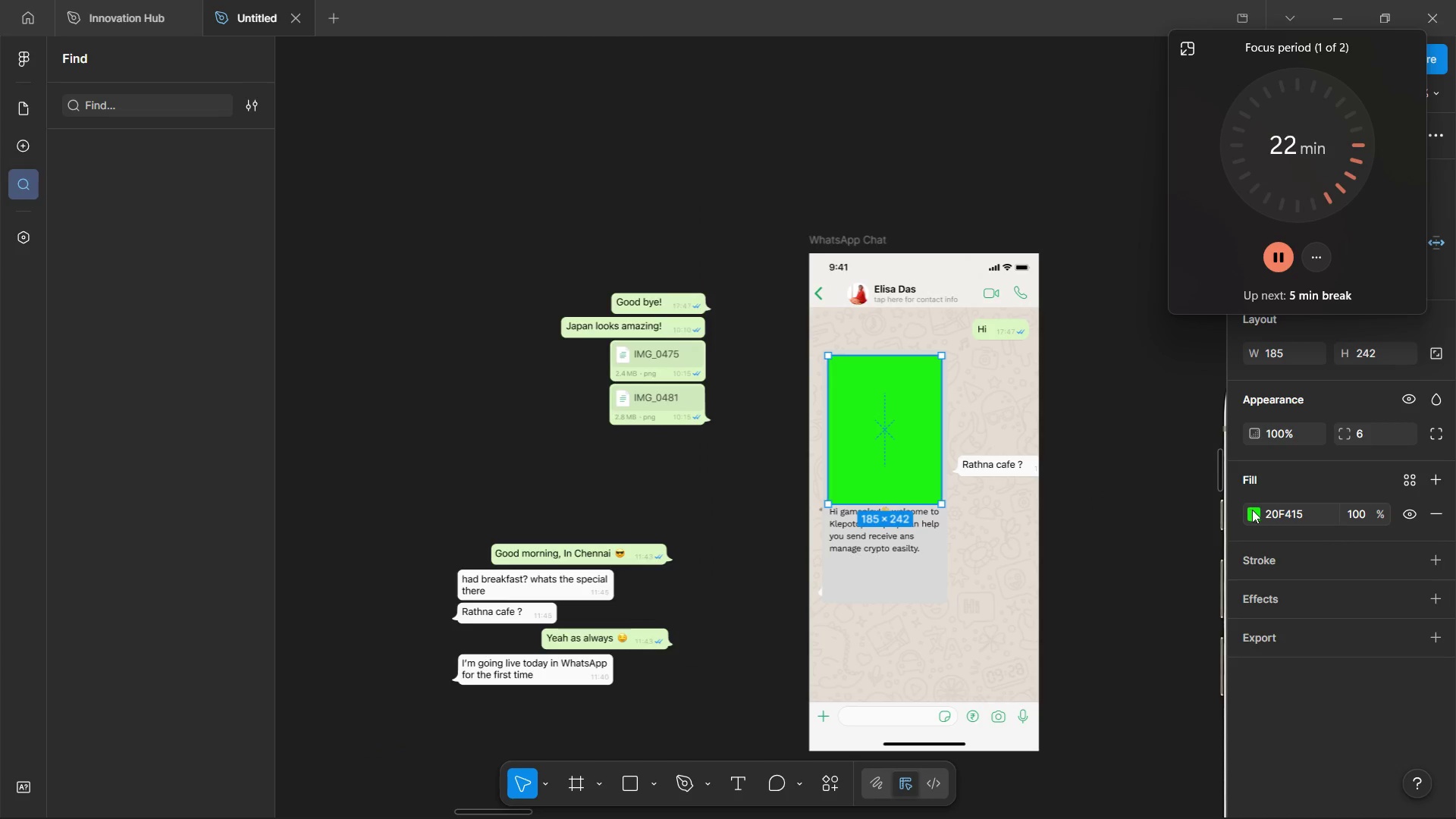 
scroll: coordinate [940, 518], scroll_direction: down, amount: 9.0
 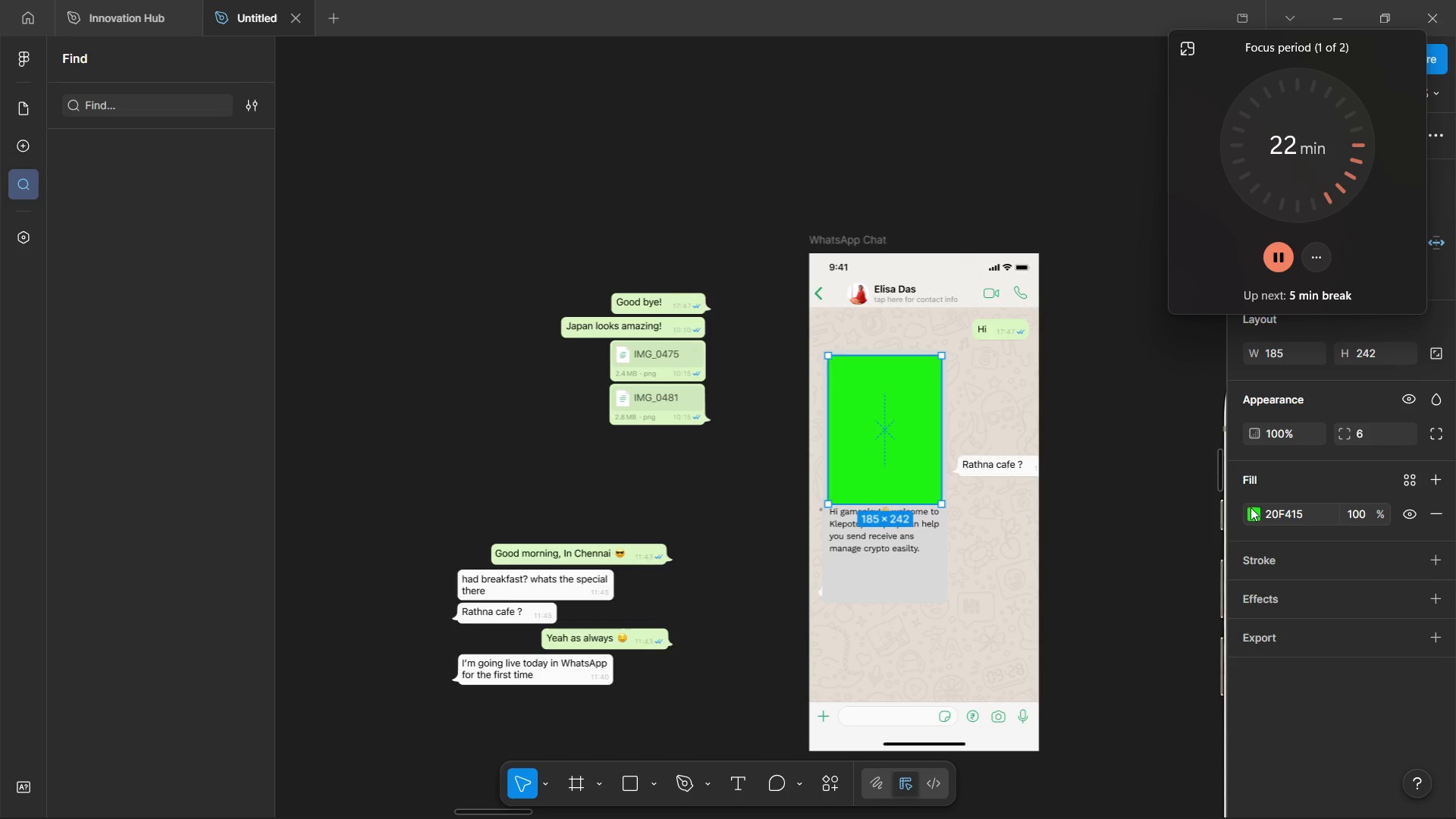 
left_click([1254, 512])
 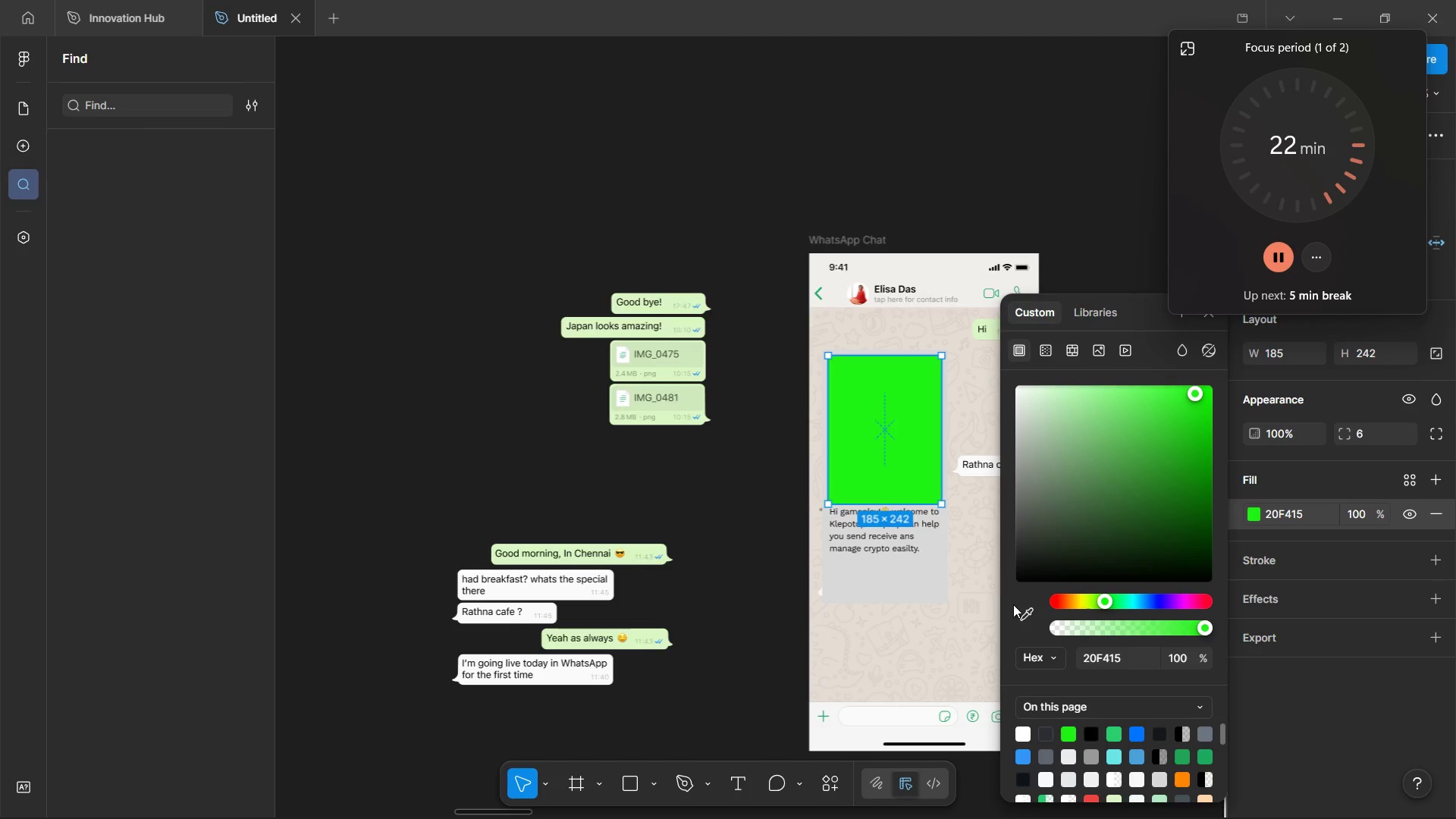 
left_click([1017, 615])
 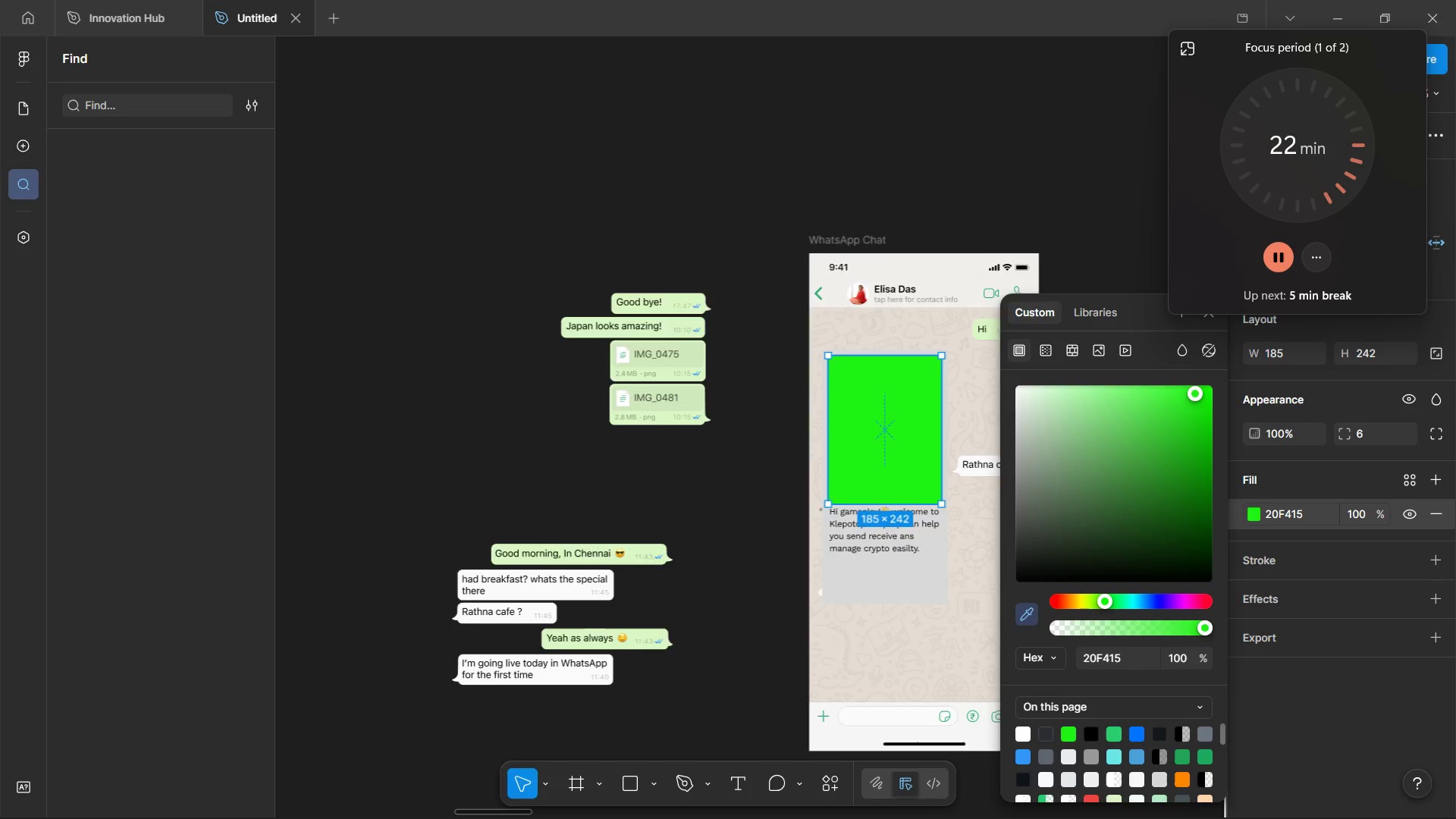 
hold_key(key=ControlLeft, duration=0.39)
scroll: coordinate [750, 570], scroll_direction: down, amount: 11.0
 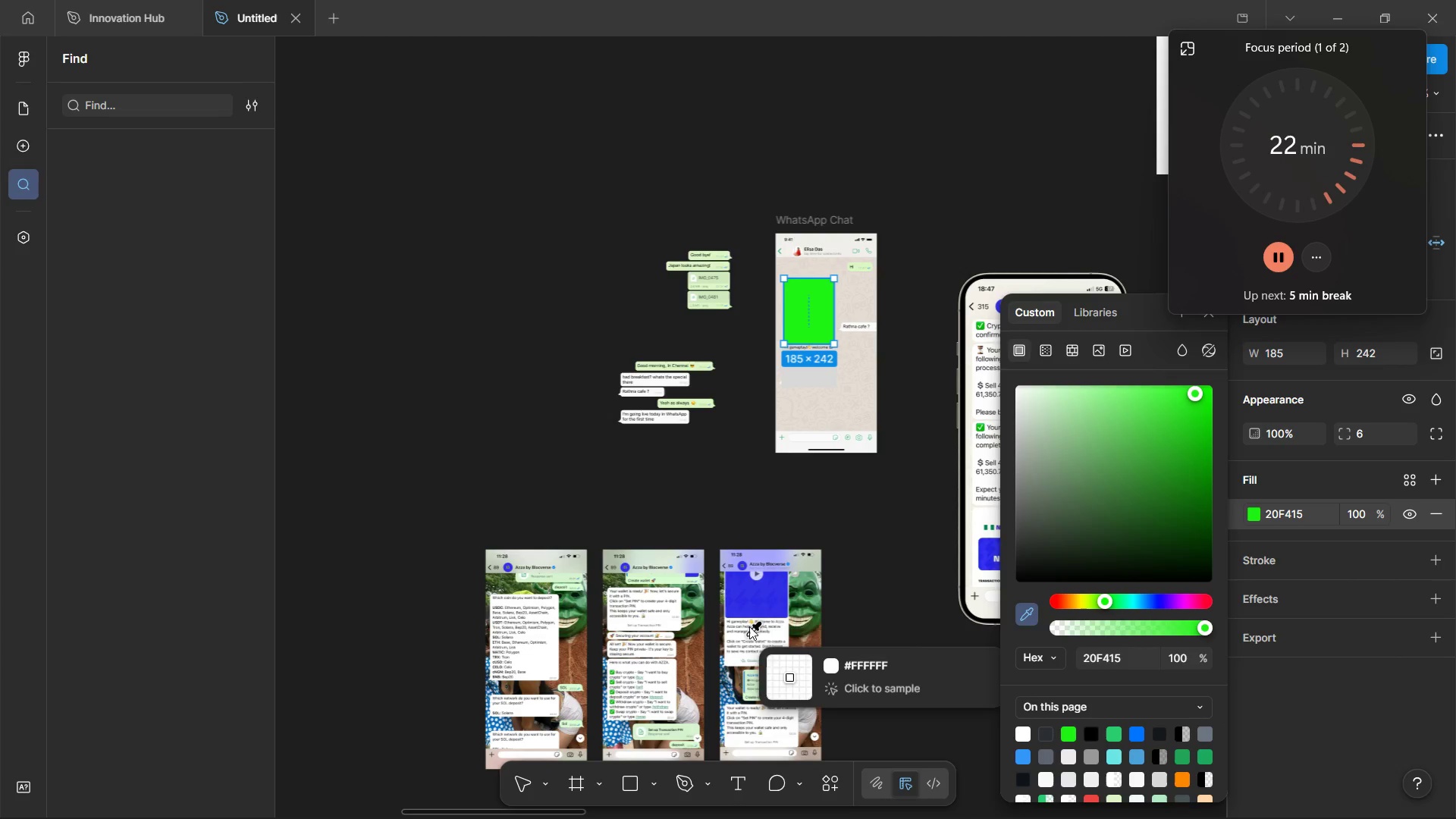 
left_click([764, 596])
 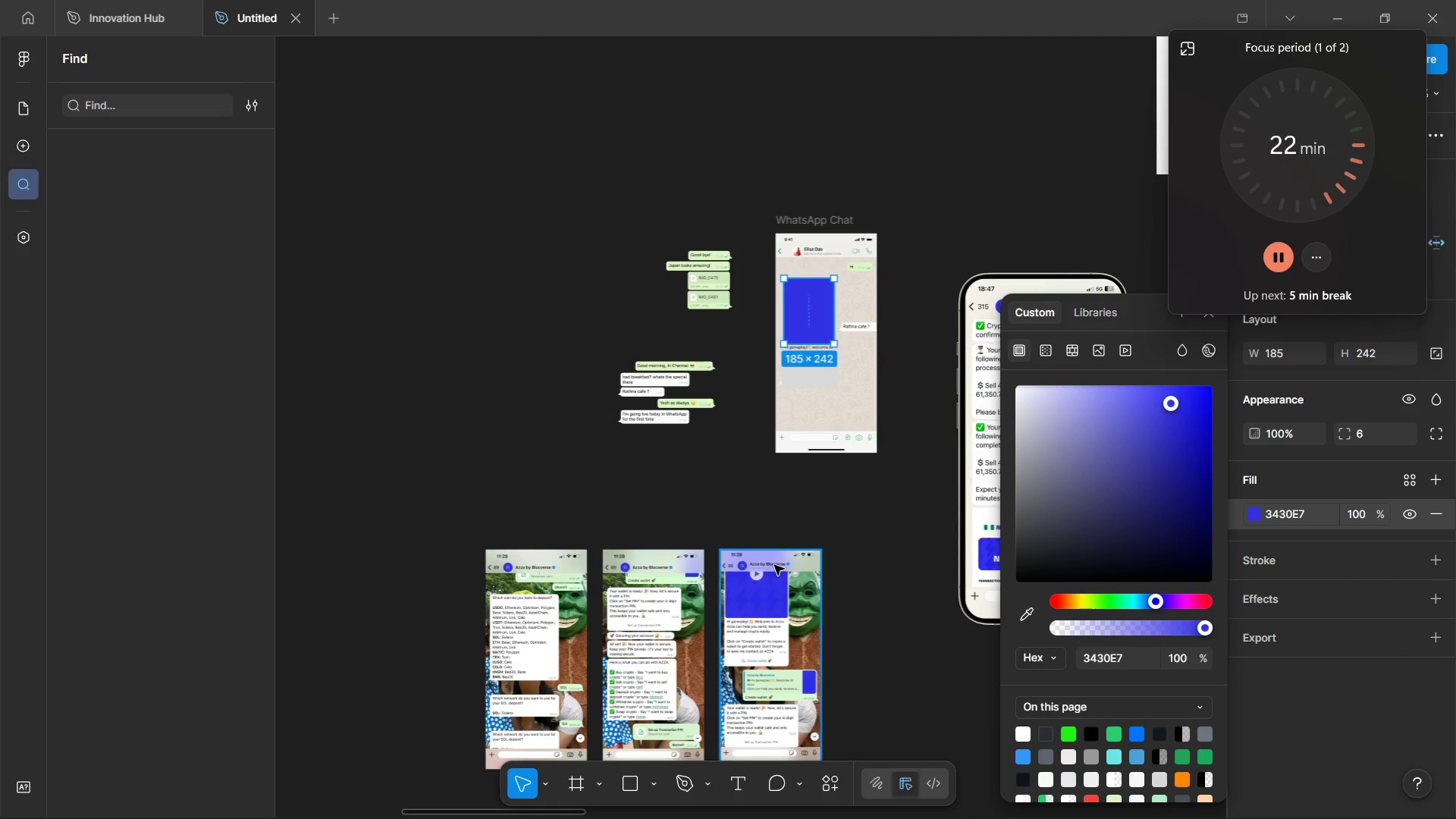 
hold_key(key=ControlLeft, duration=0.91)
scroll: coordinate [887, 210], scroll_direction: up, amount: 11.0
 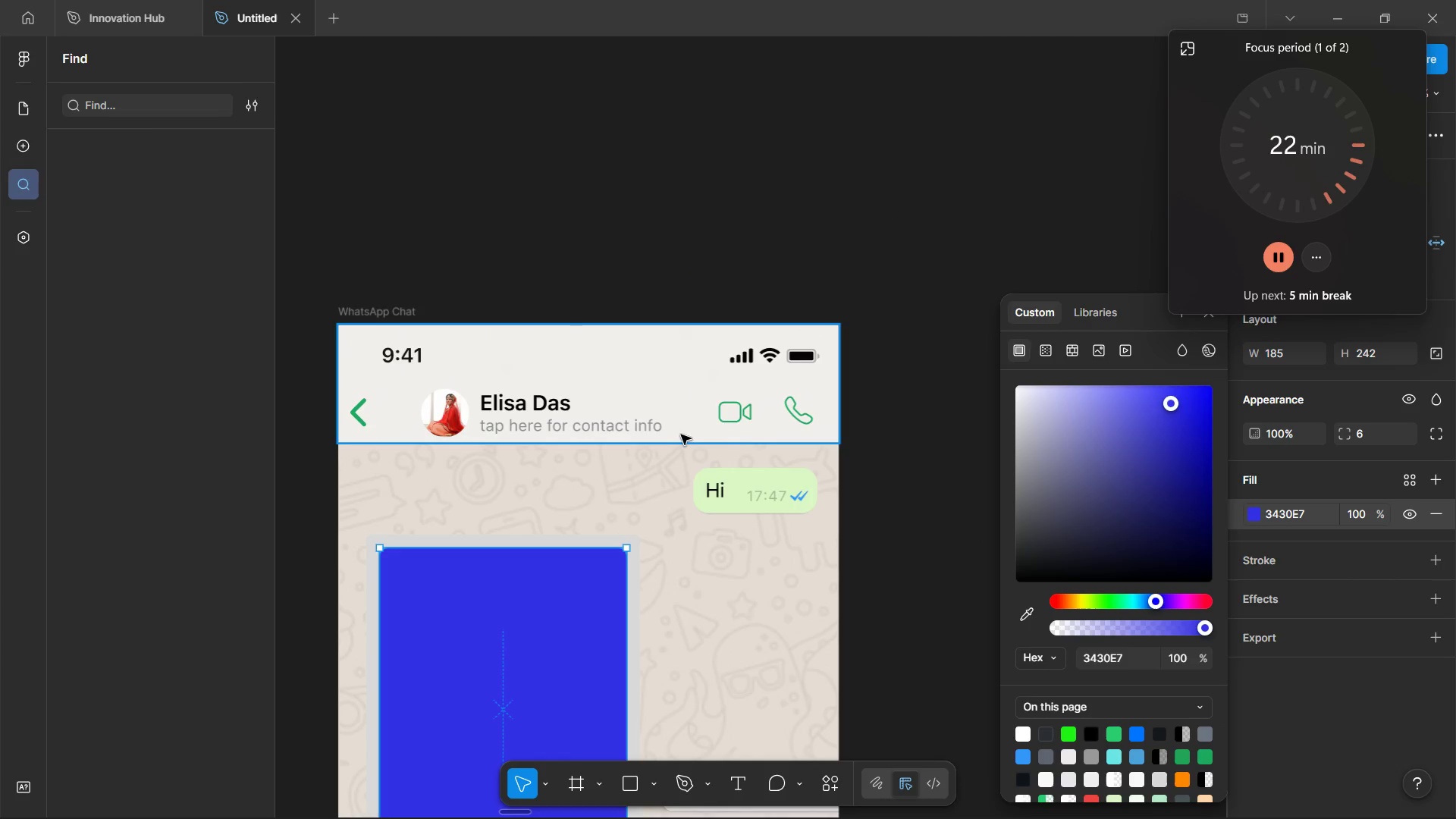 
left_click([676, 436])
 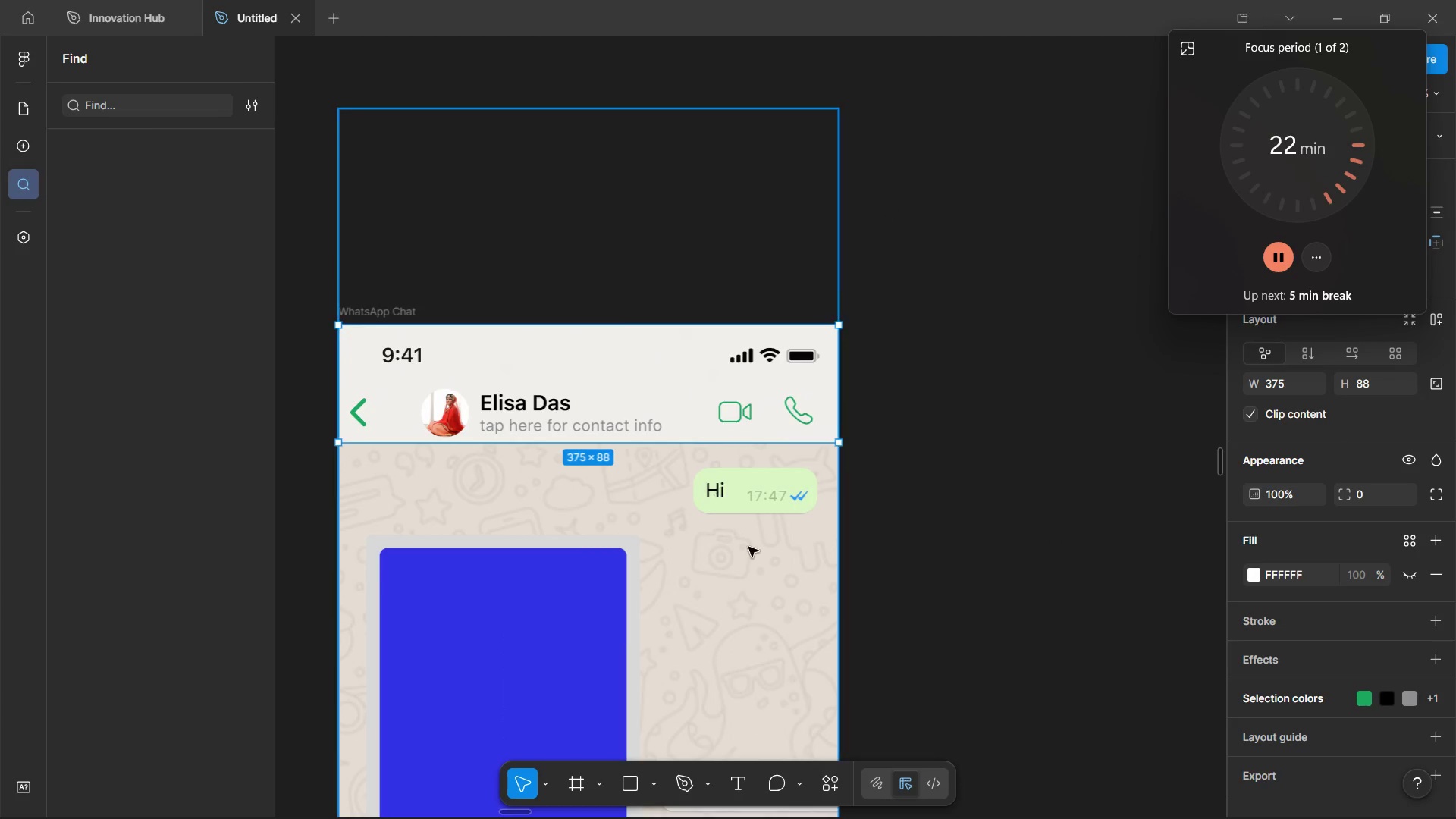 
hold_key(key=ControlLeft, duration=1.12)
 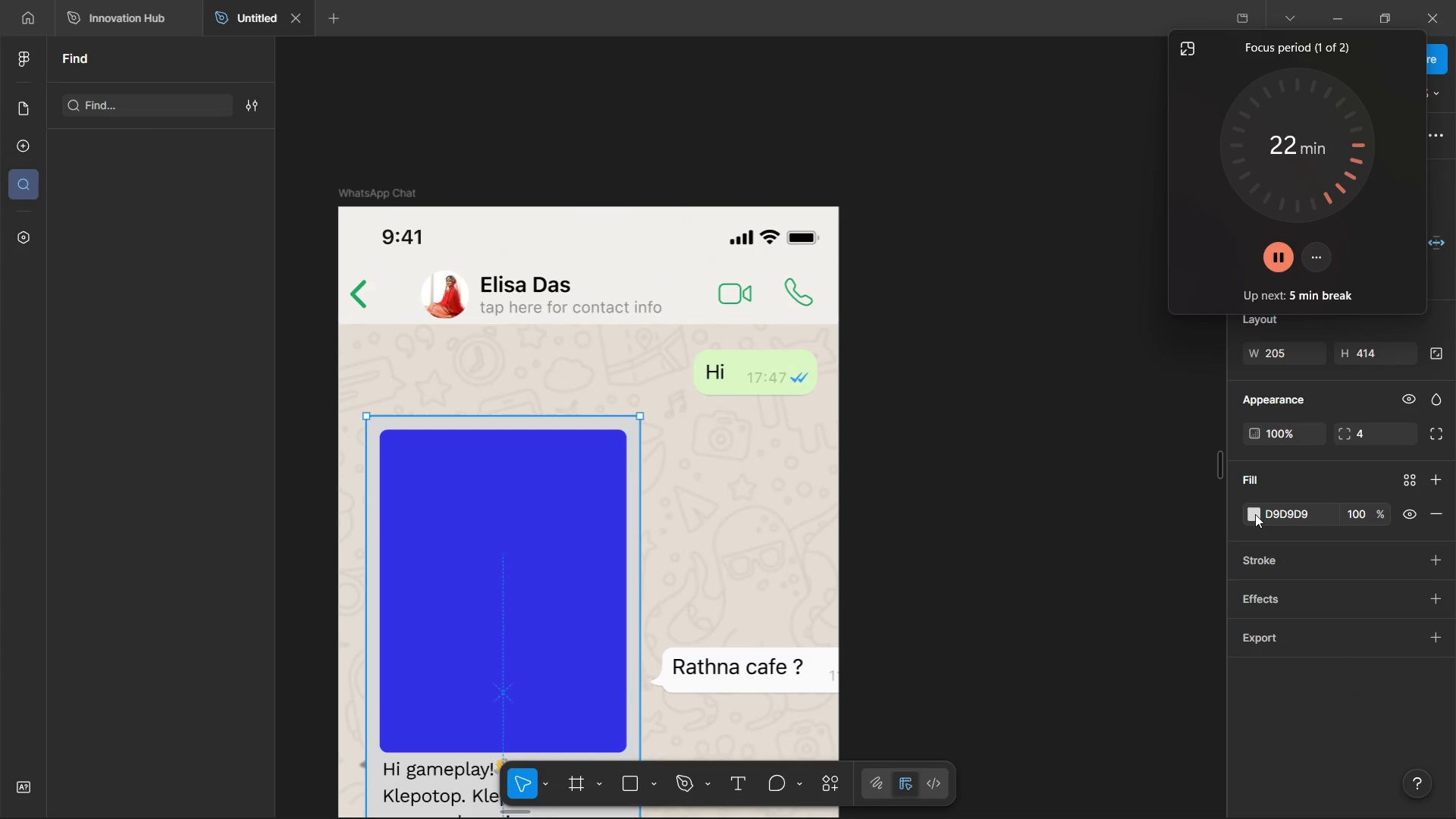 
scroll: coordinate [748, 549], scroll_direction: down, amount: 3.0
 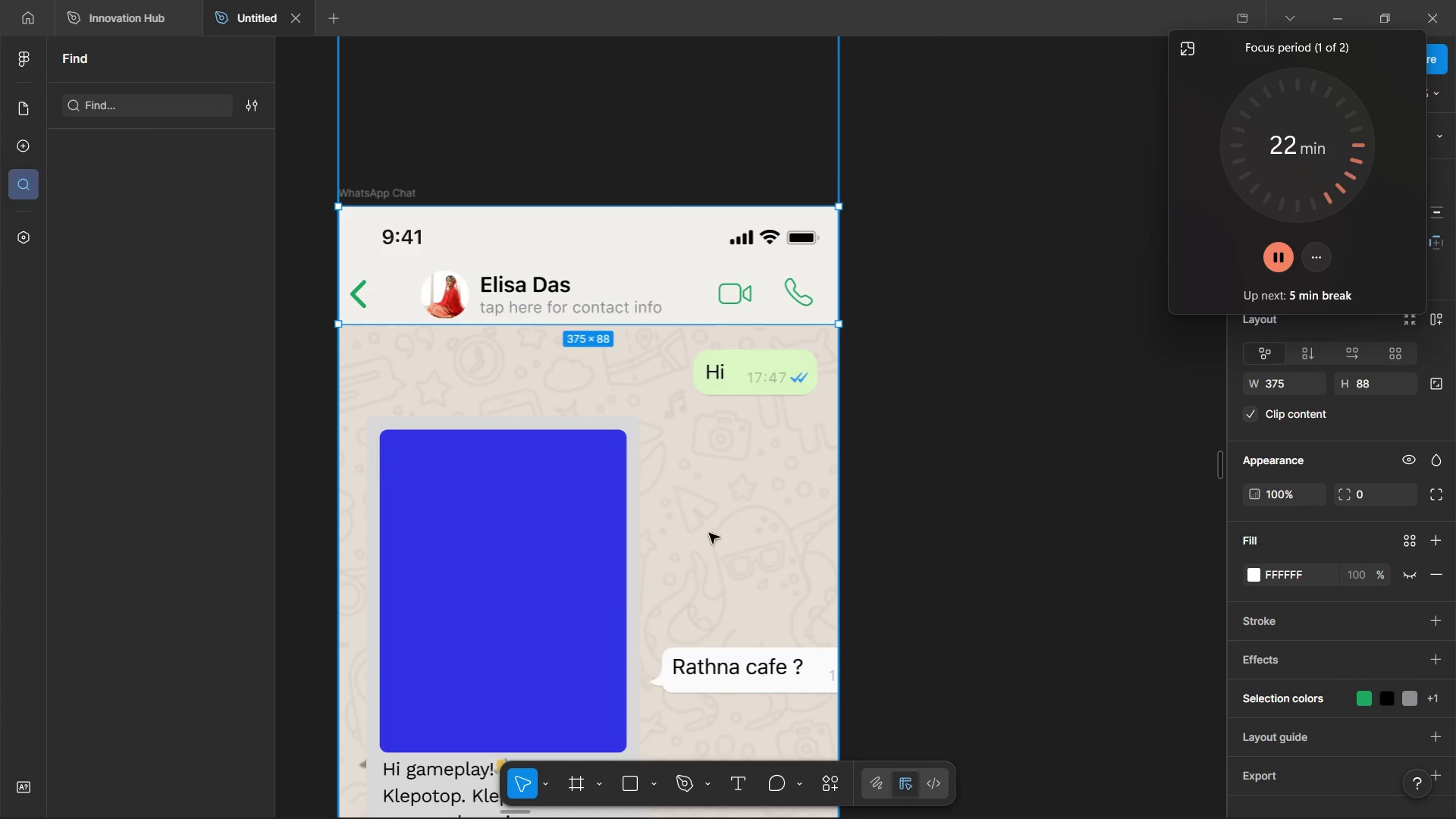 
left_click([636, 516])
 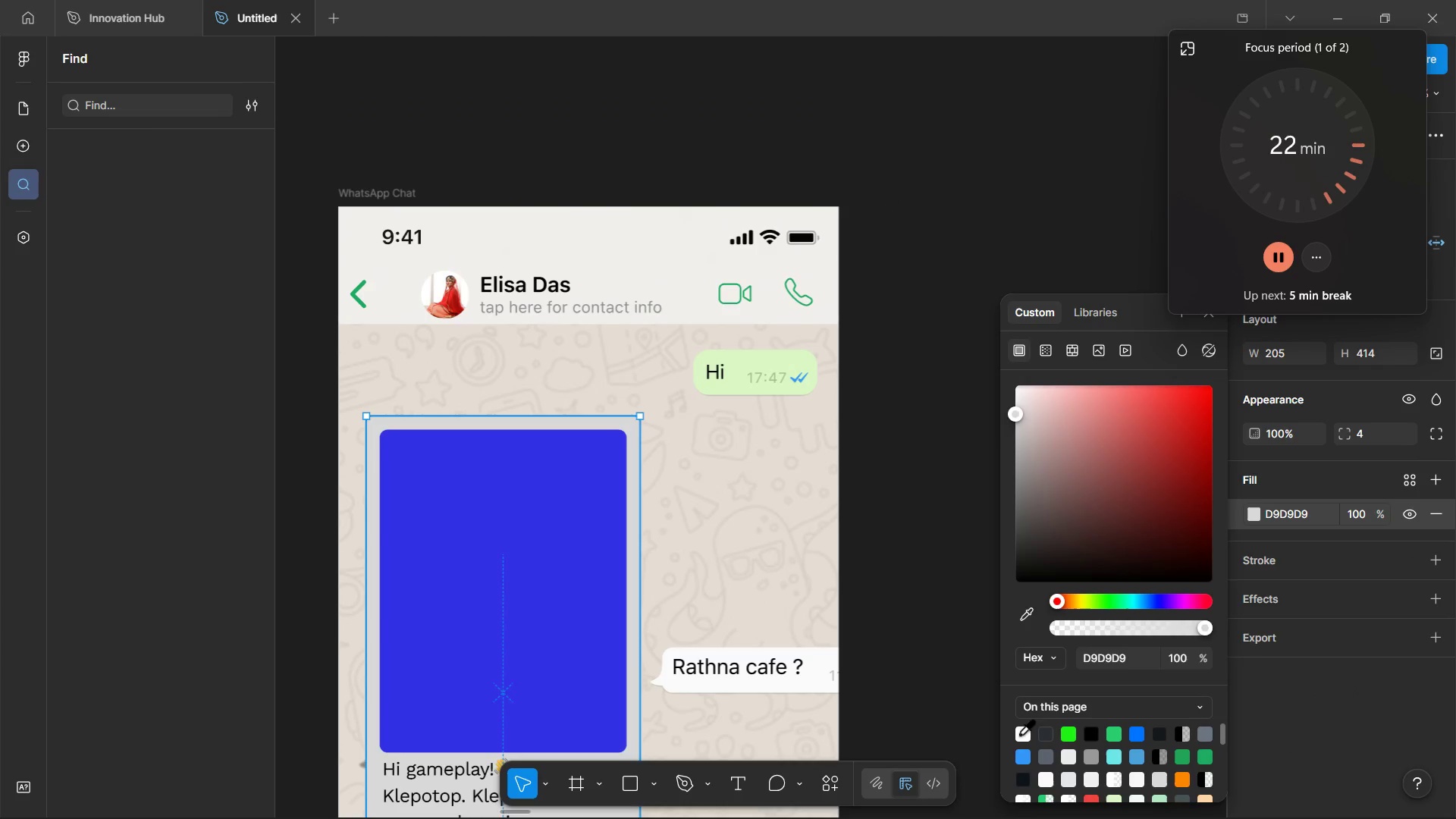 
left_click([782, 475])
 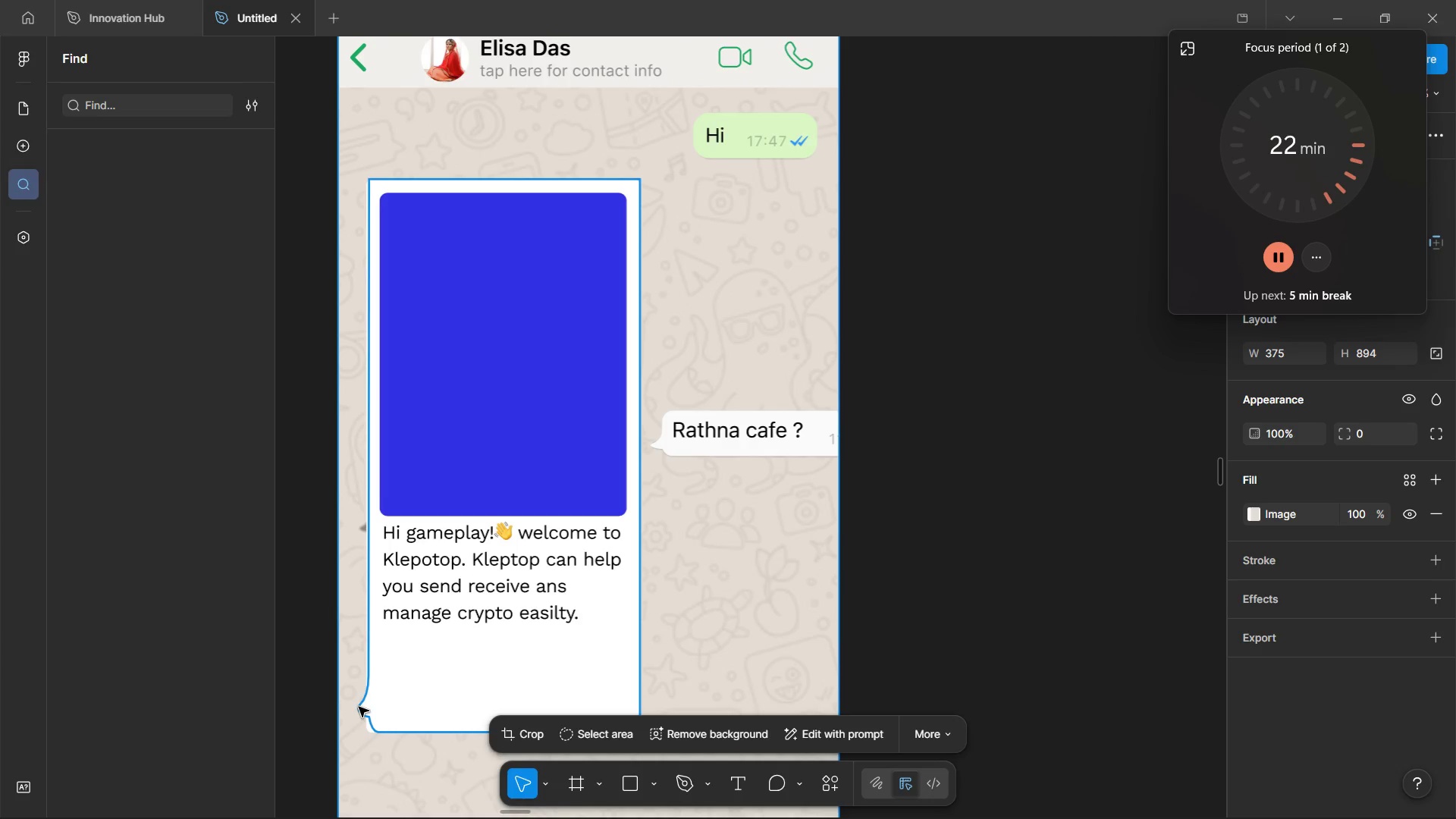 
scroll: coordinate [703, 544], scroll_direction: down, amount: 6.0
 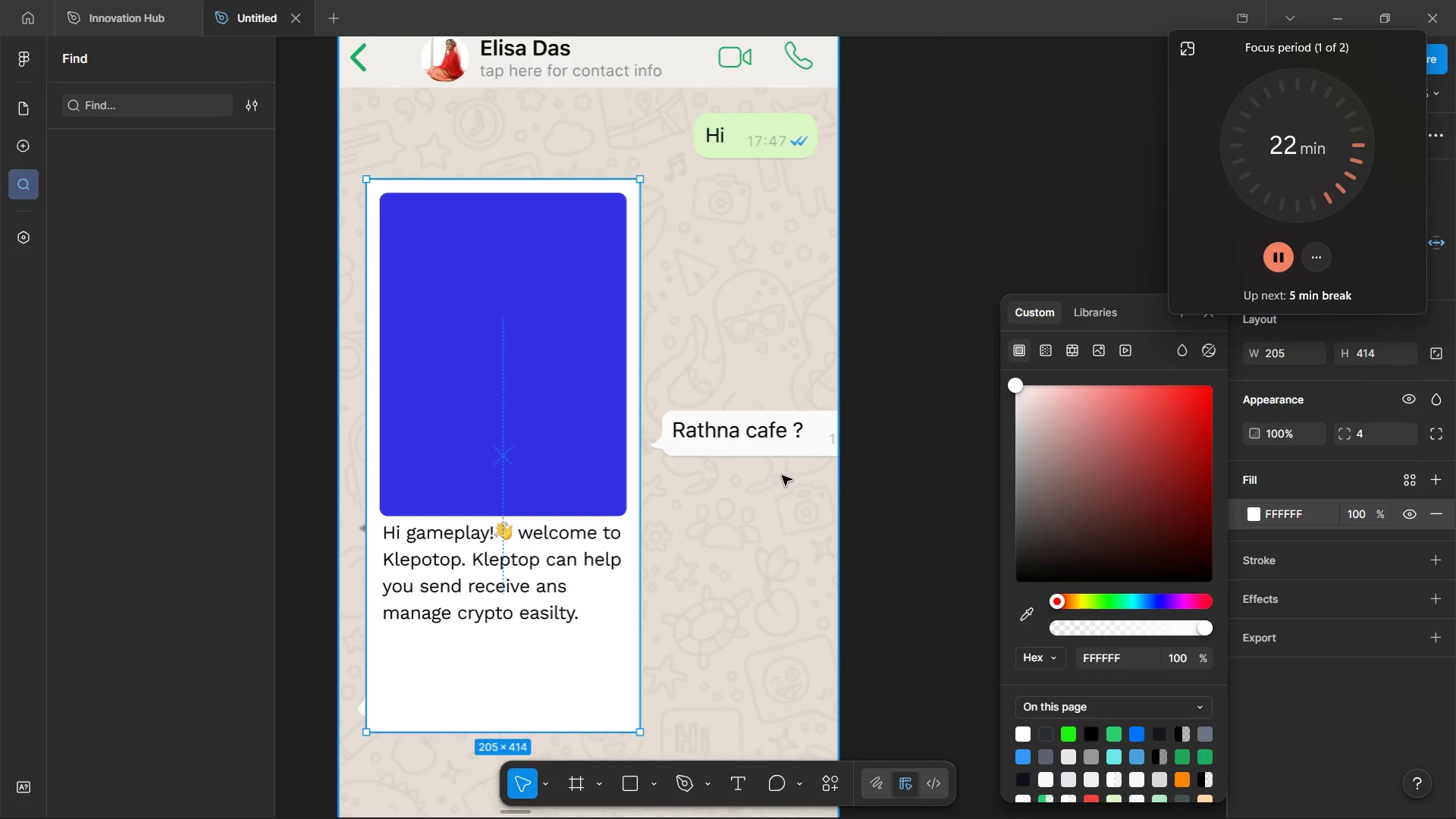 
double_click([359, 707])
 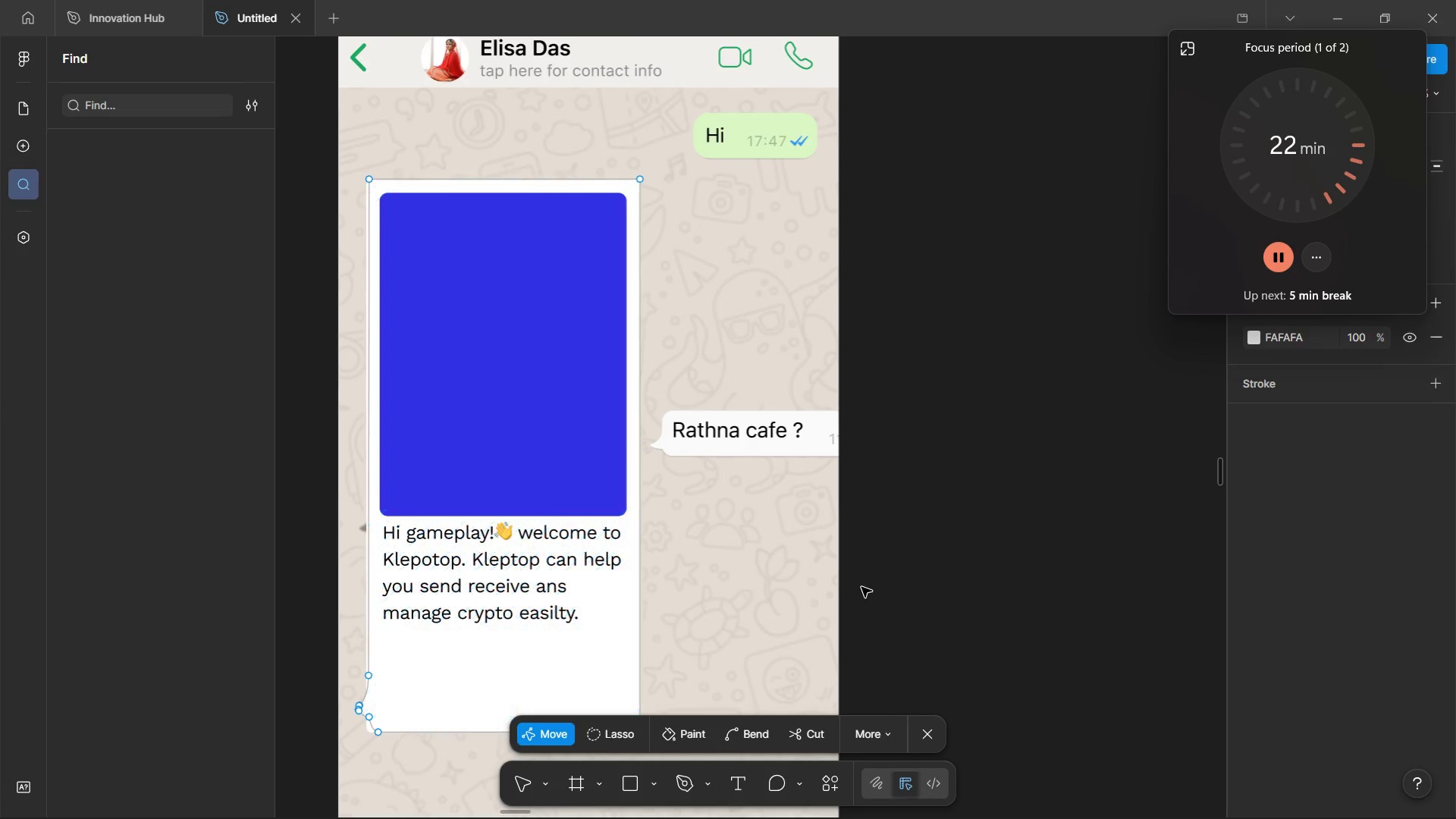 
double_click([864, 587])
 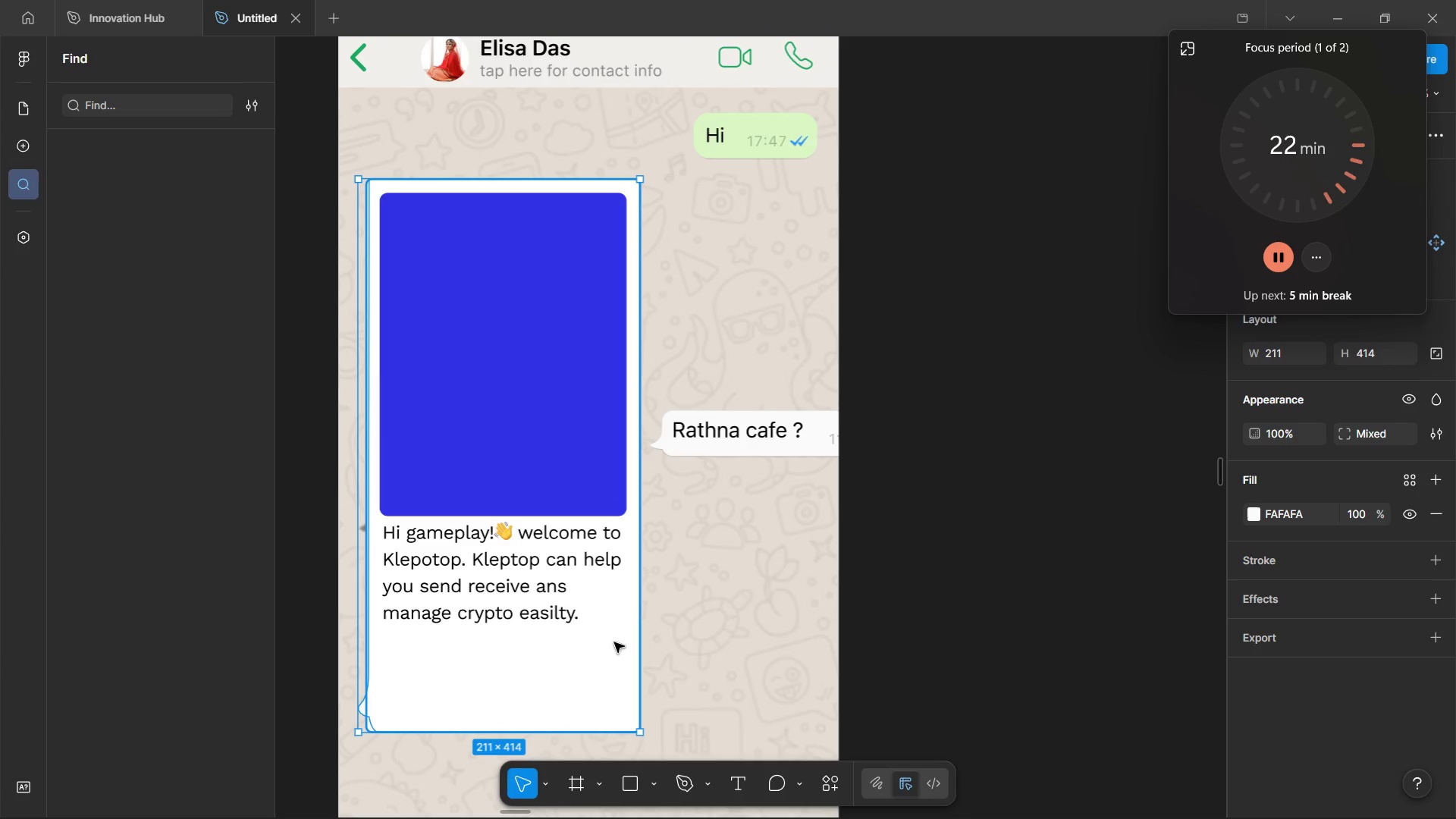 
key(Backspace)
 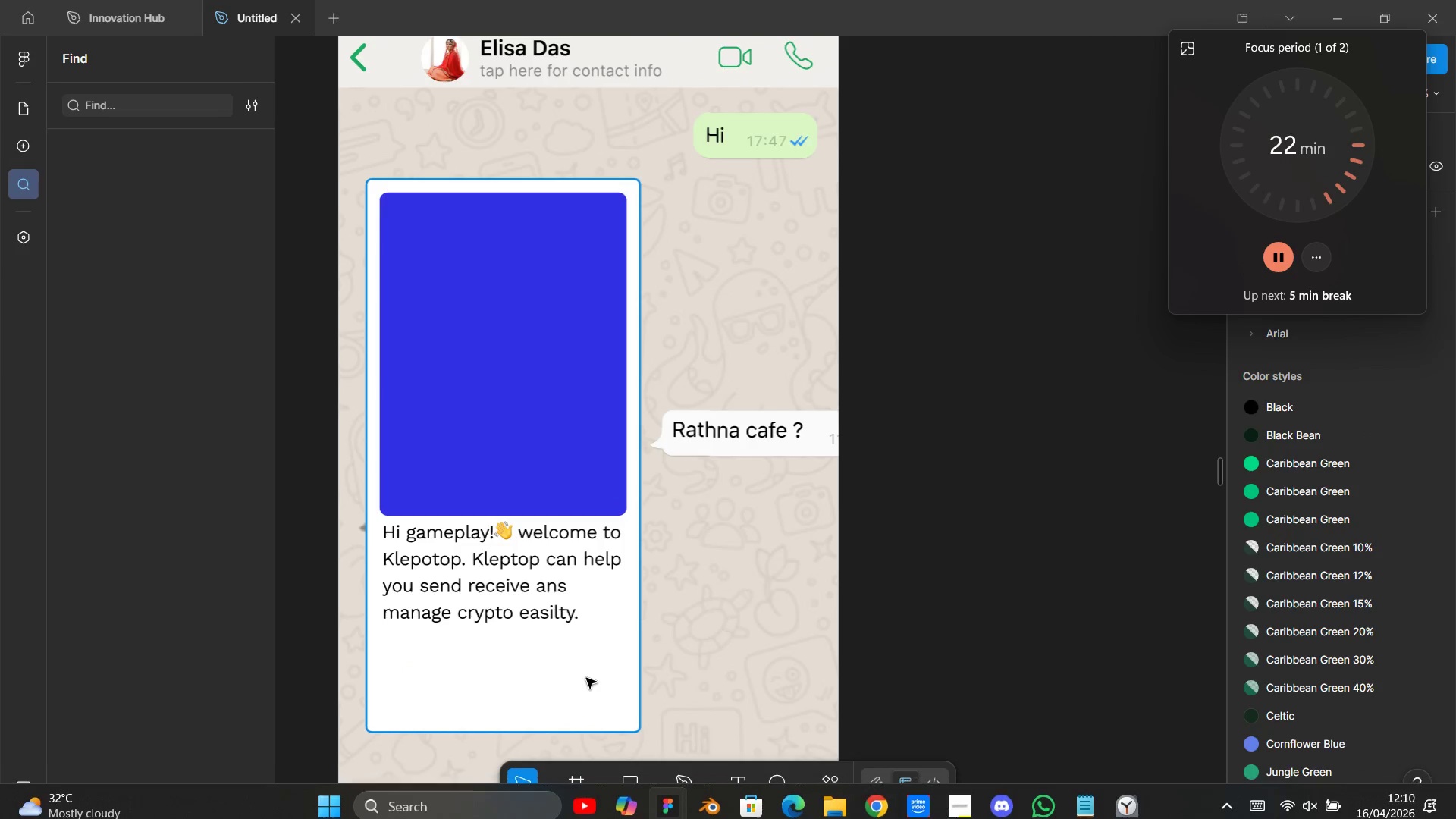 
hold_key(key=ShiftLeft, duration=1.05)
double_click([510, 623])
 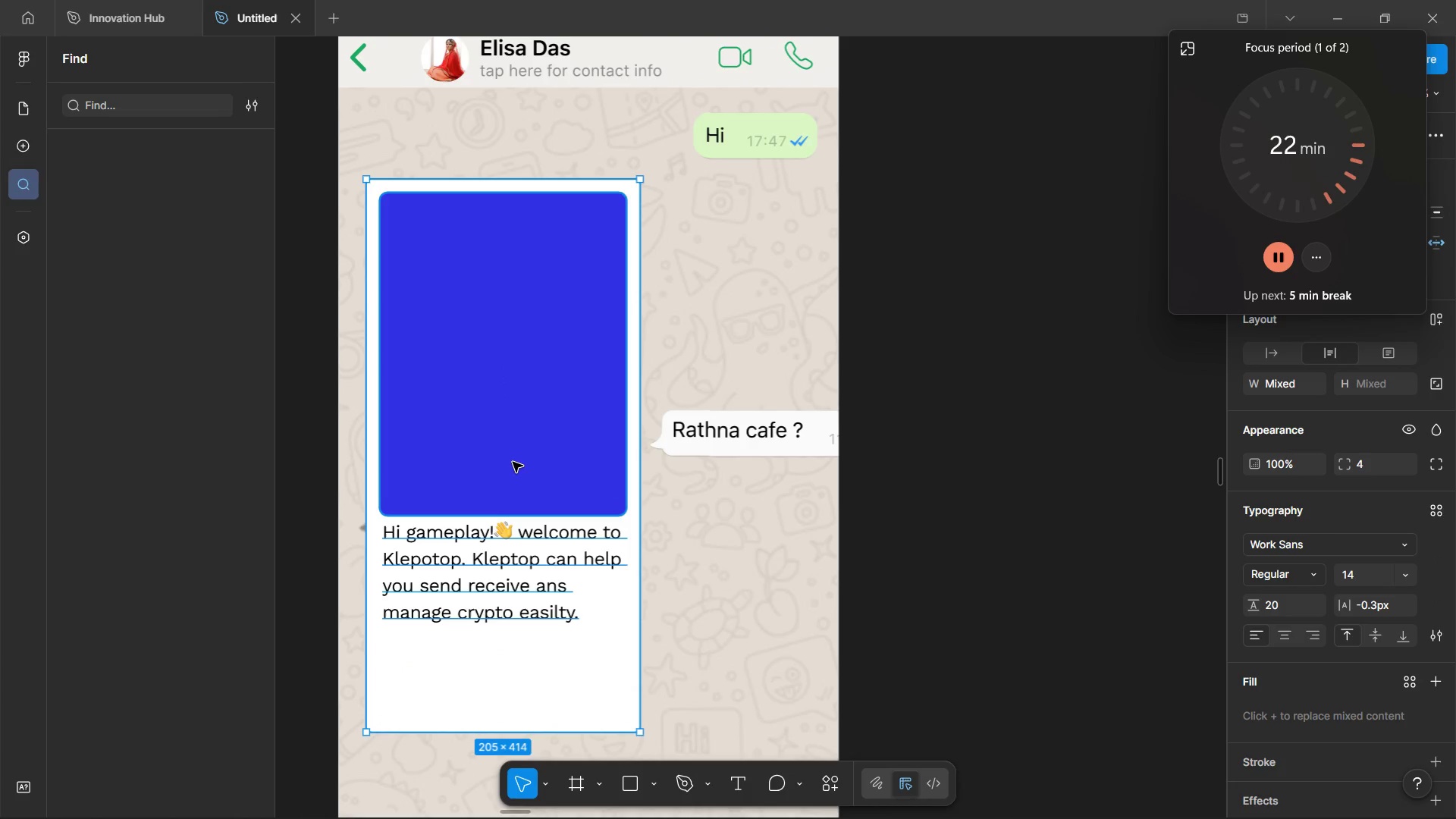 
left_click([513, 462])
 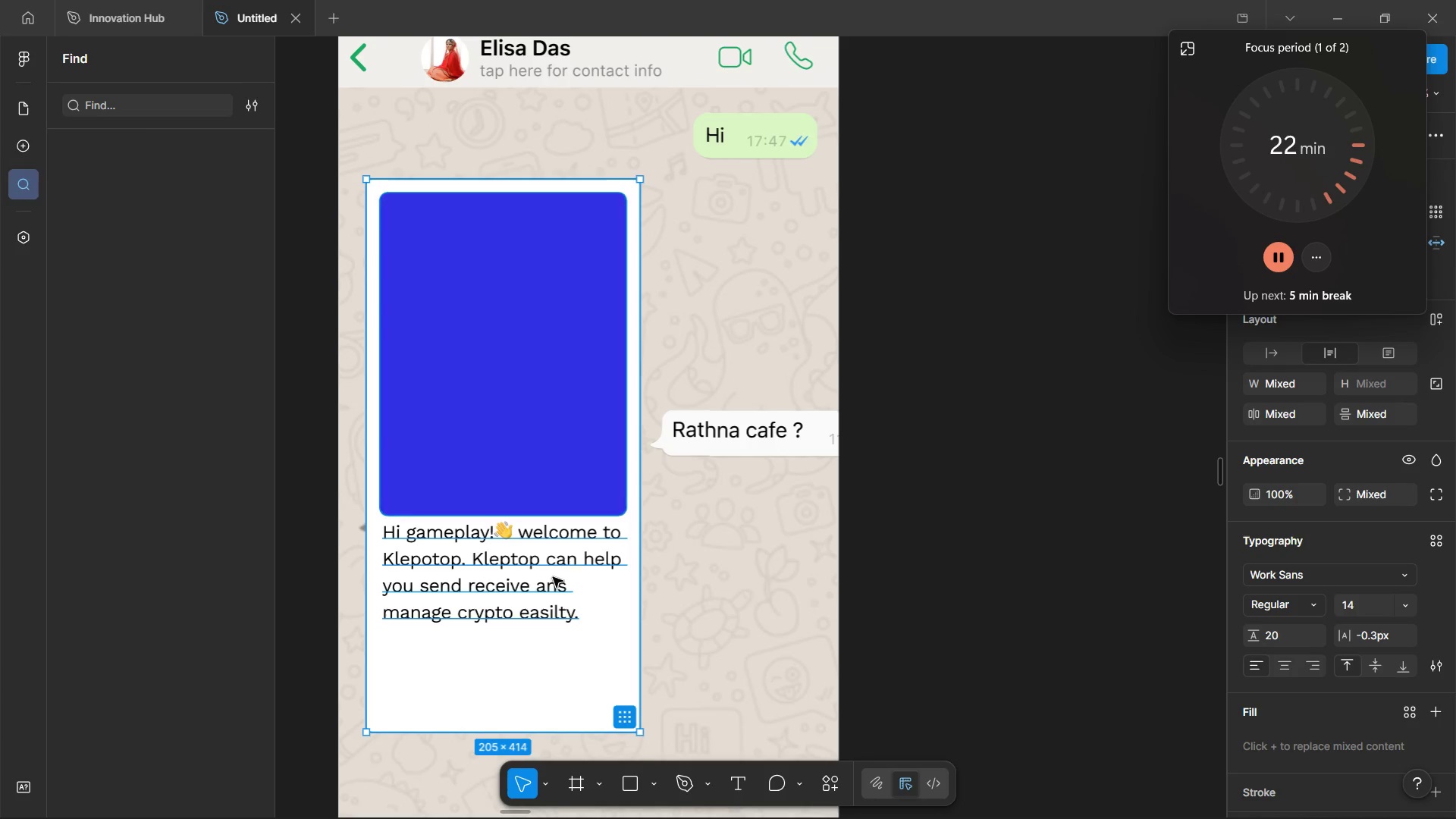 
left_click_drag(start_coordinate=[553, 577], to_coordinate=[722, 444])
 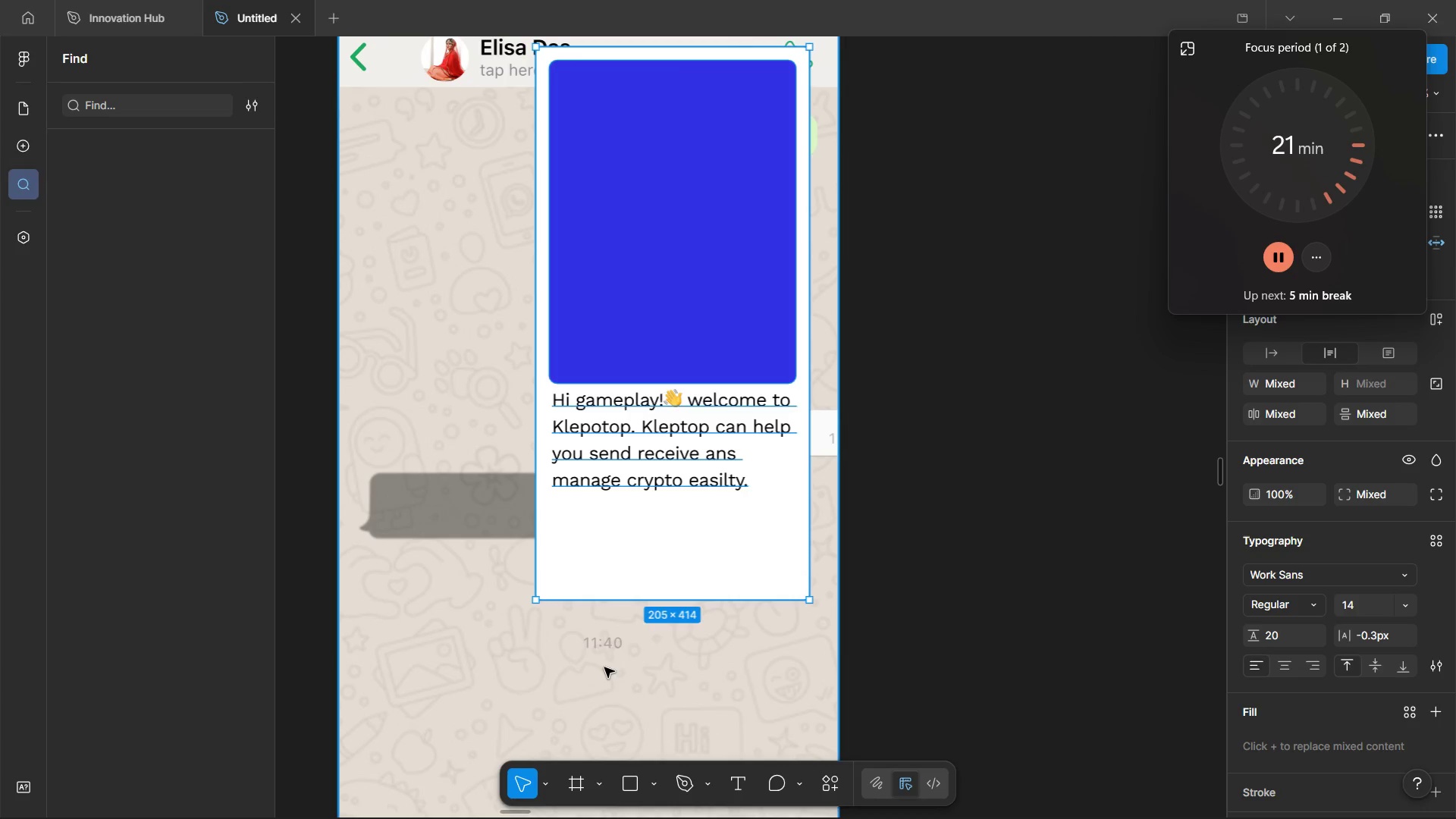 
double_click([609, 633])
 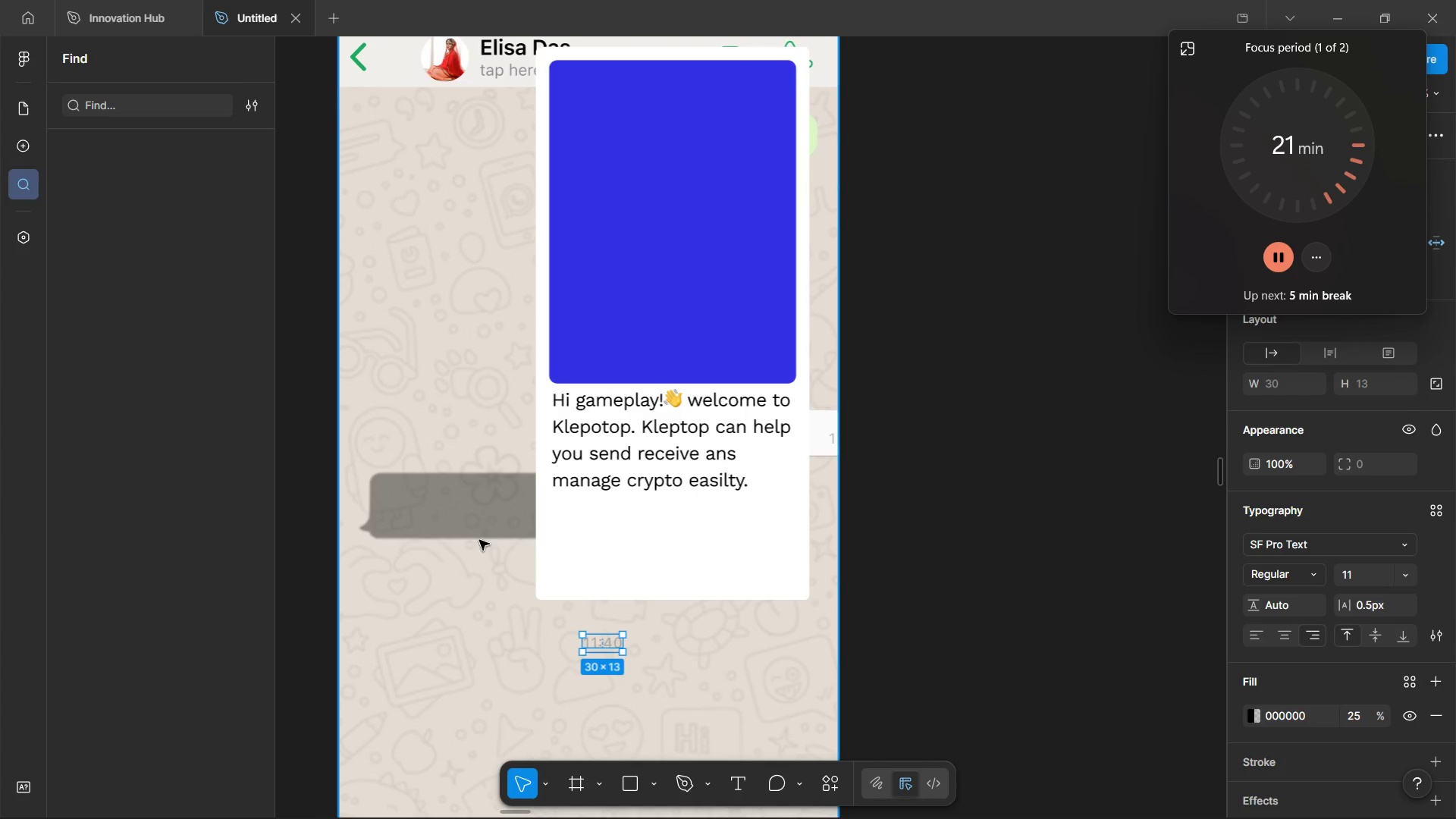 
hold_key(key=ShiftLeft, duration=0.59)
left_click([472, 532])
 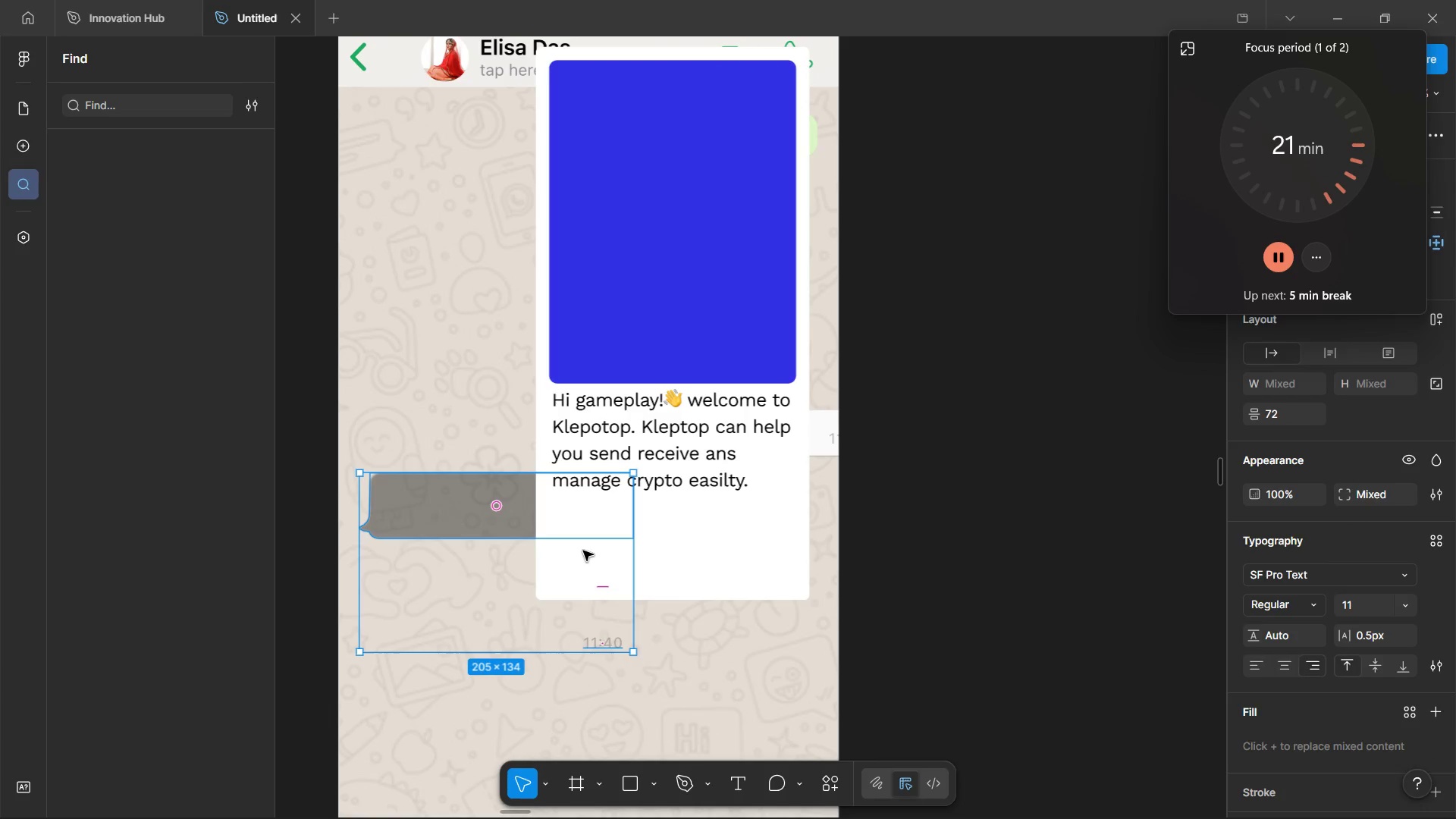 
key(Backspace)
 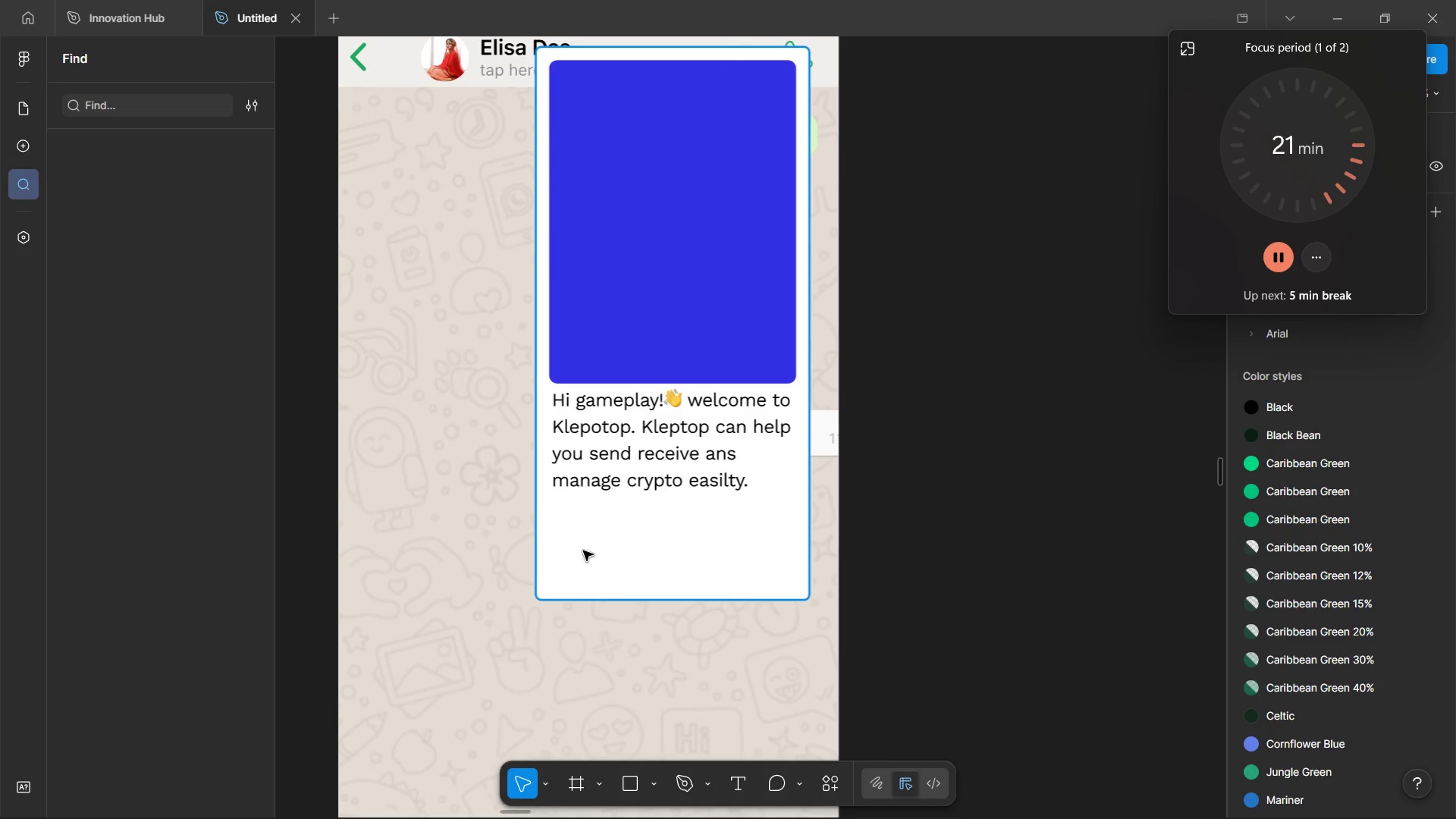 
hold_key(key=ControlLeft, duration=0.39)
scroll: coordinate [588, 560], scroll_direction: down, amount: 4.0
 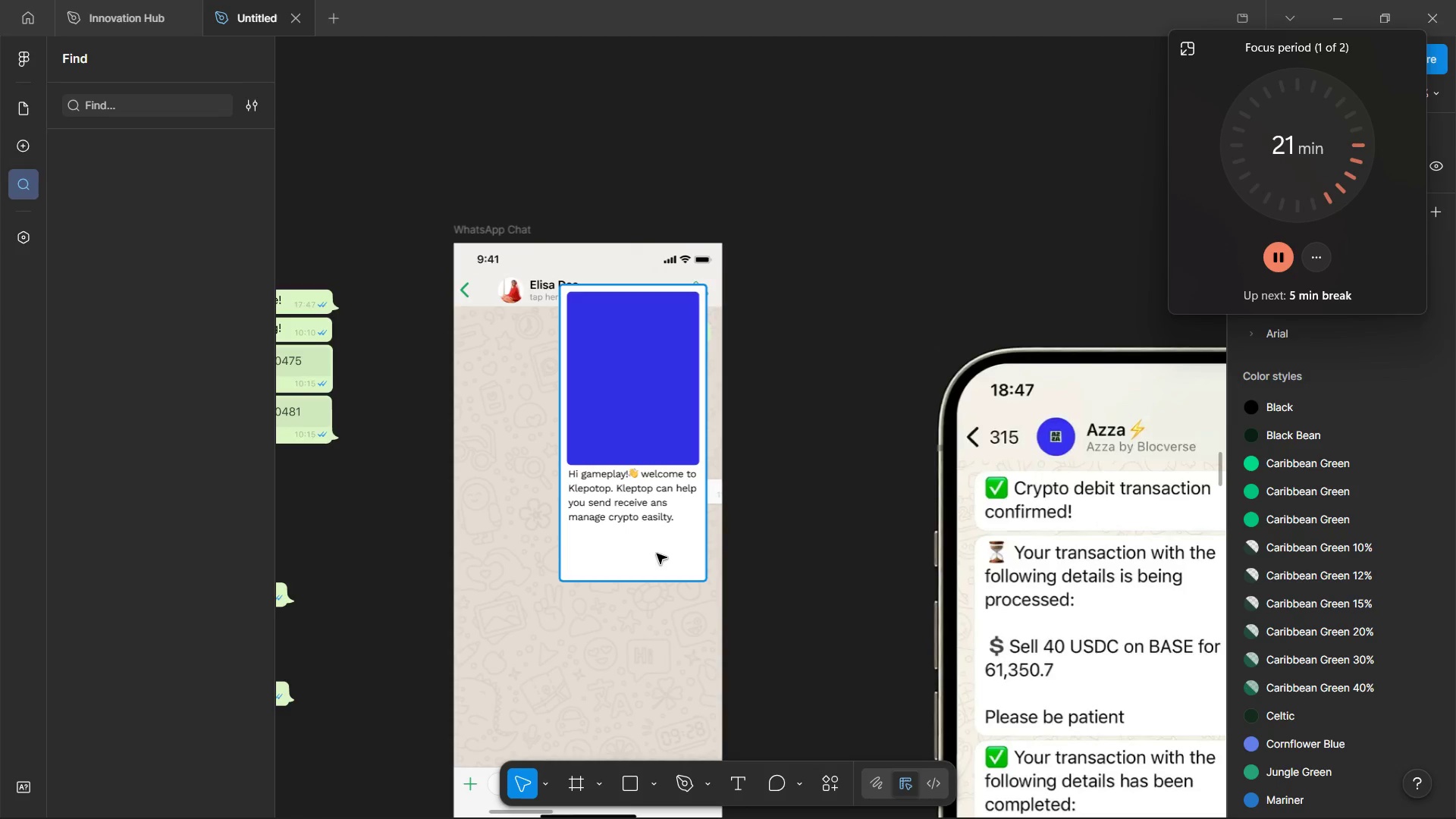 
left_click([657, 554])
 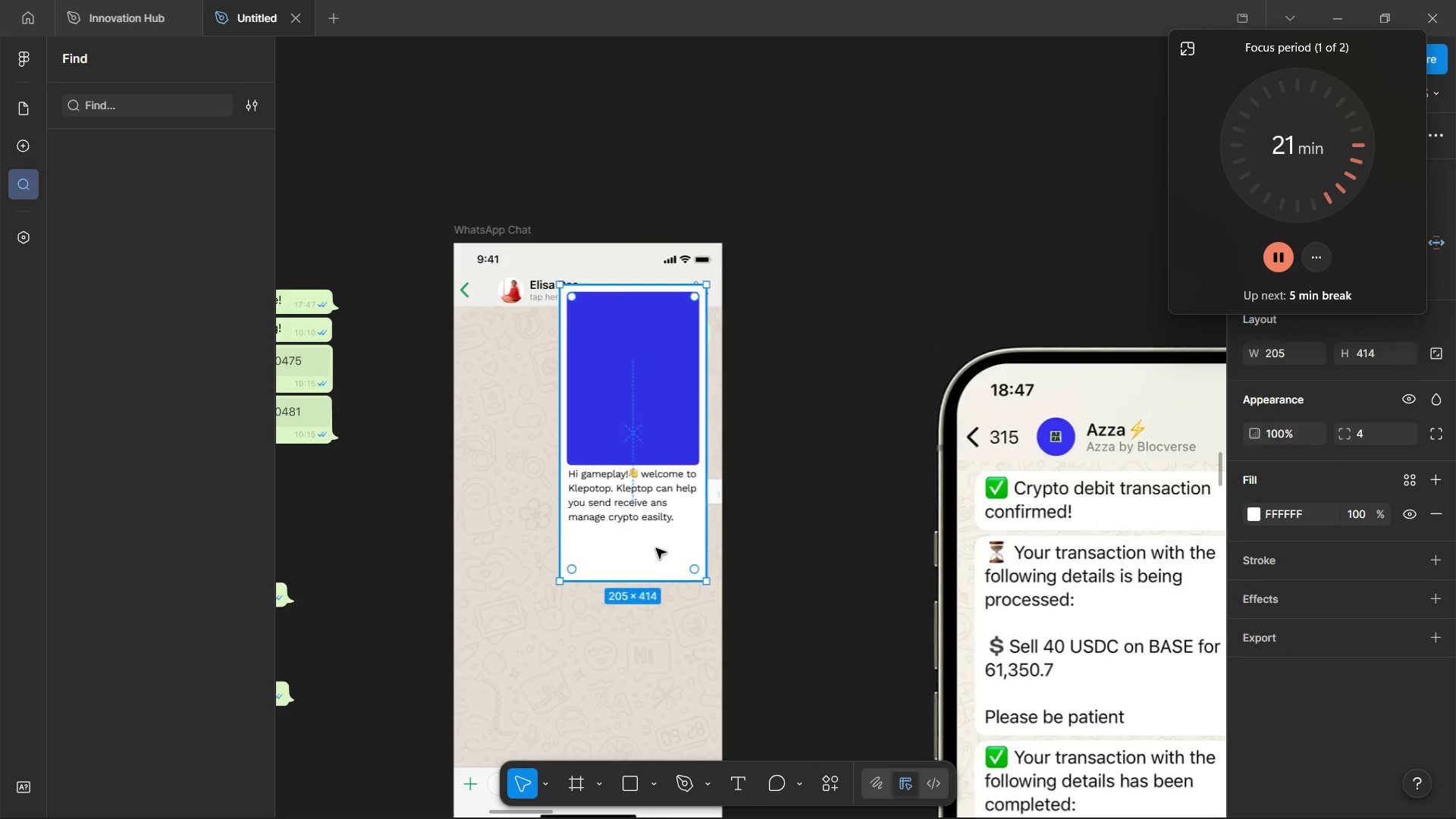 
hold_key(key=ShiftLeft, duration=1.2)
left_click([598, 477])
 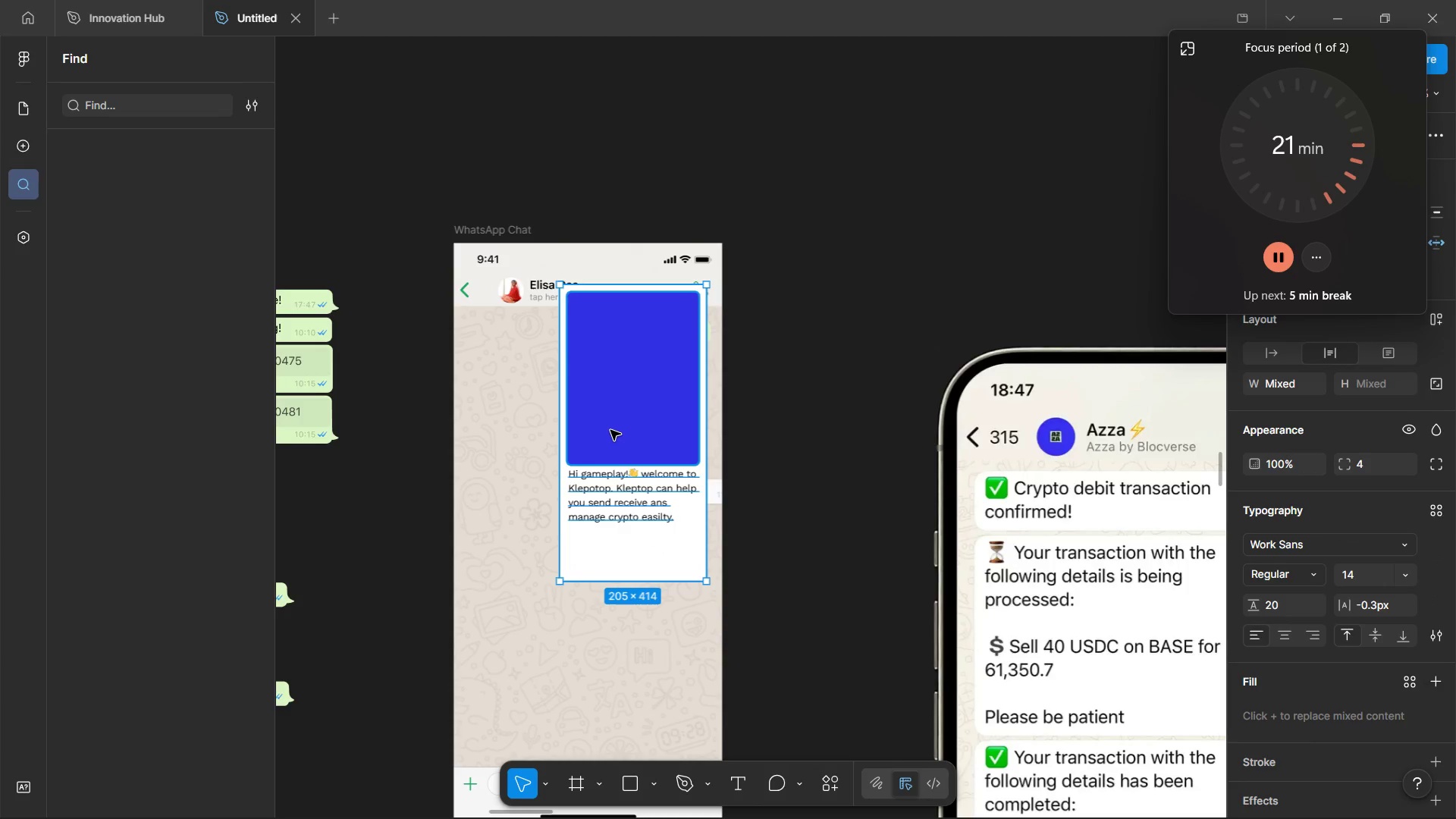 
double_click([610, 430])
 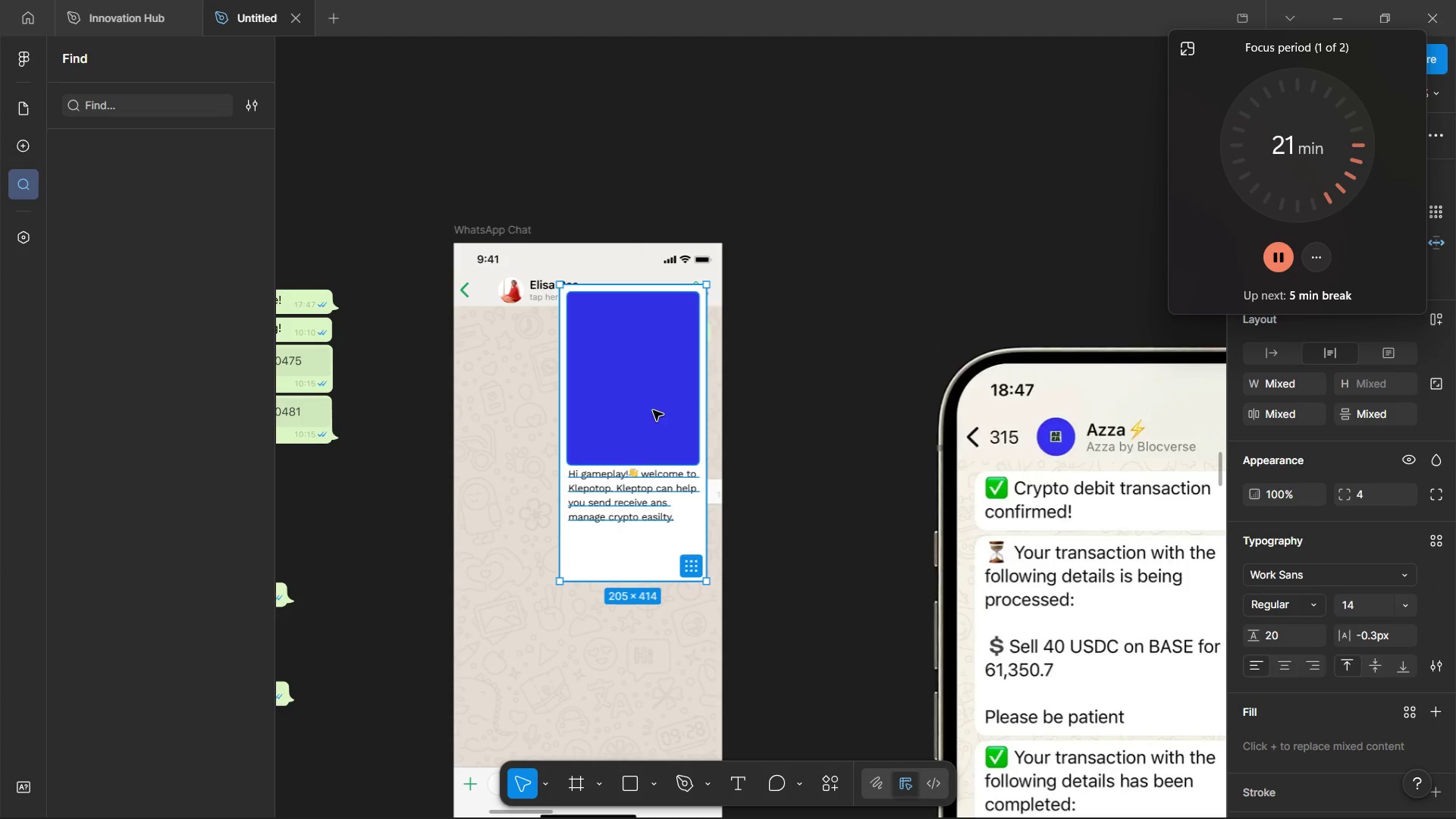 
left_click_drag(start_coordinate=[653, 410], to_coordinate=[557, 486])
 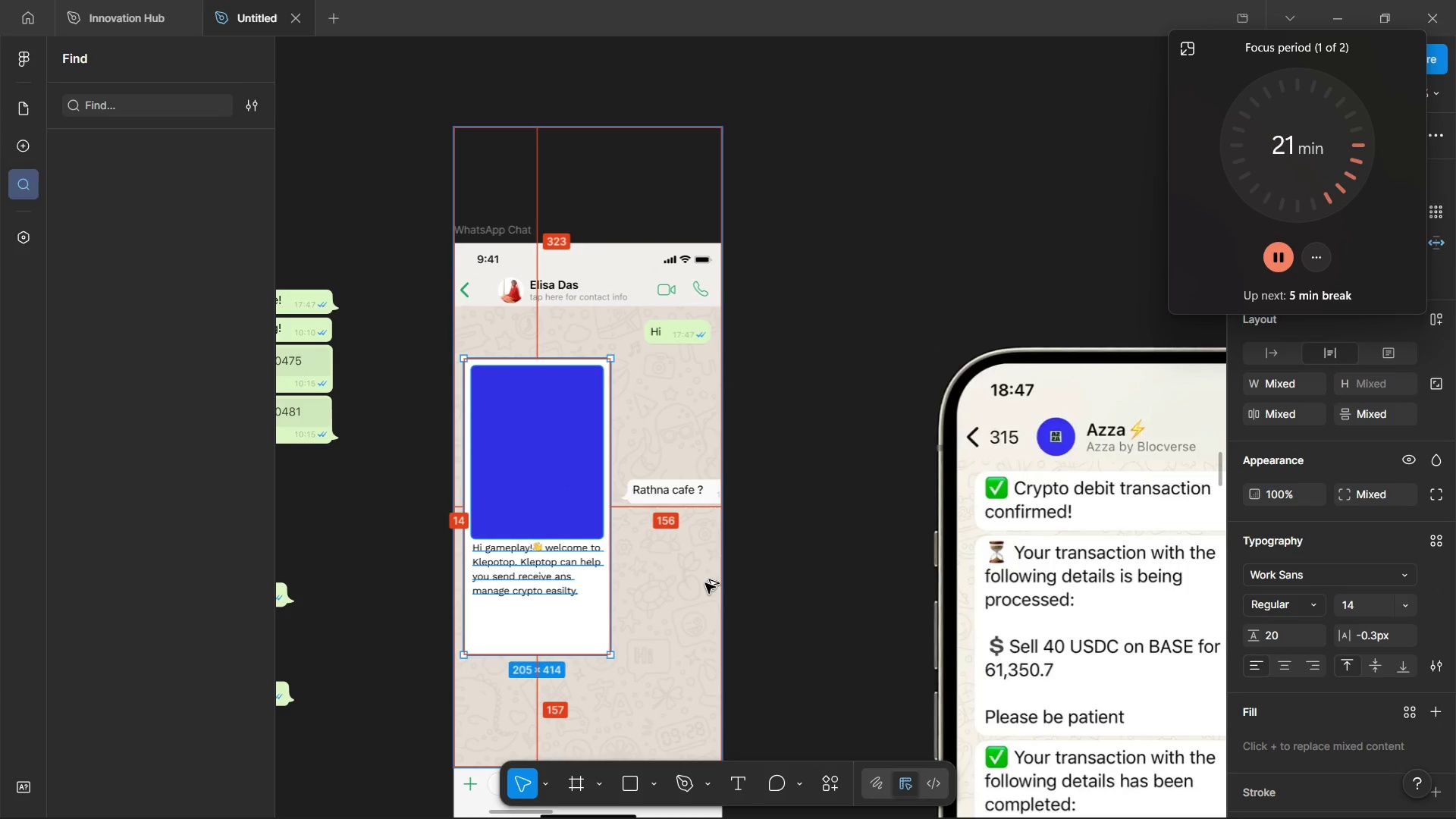 
key(Alt+ArrowRight)
 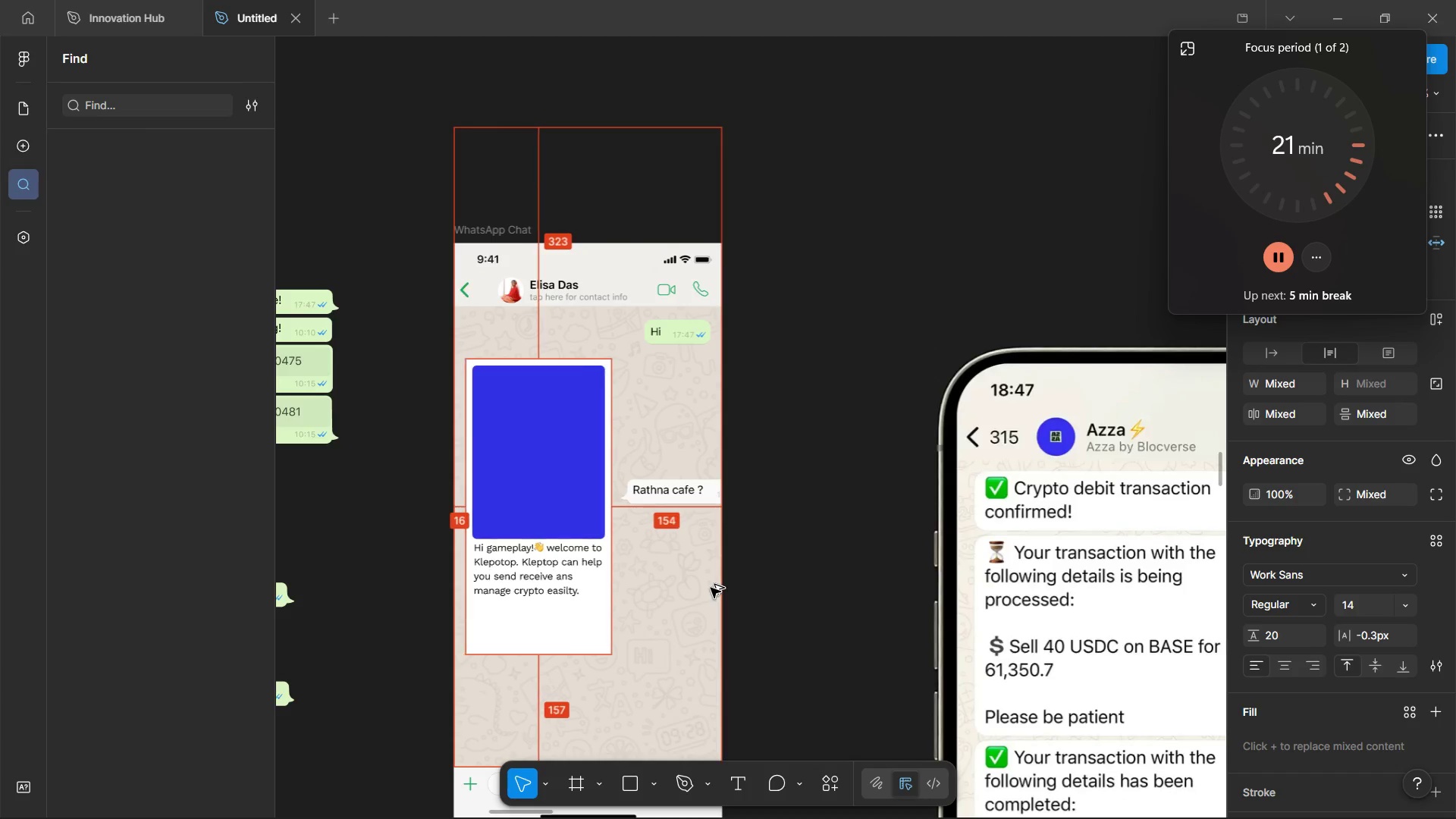 
key(Alt+ArrowRight)
 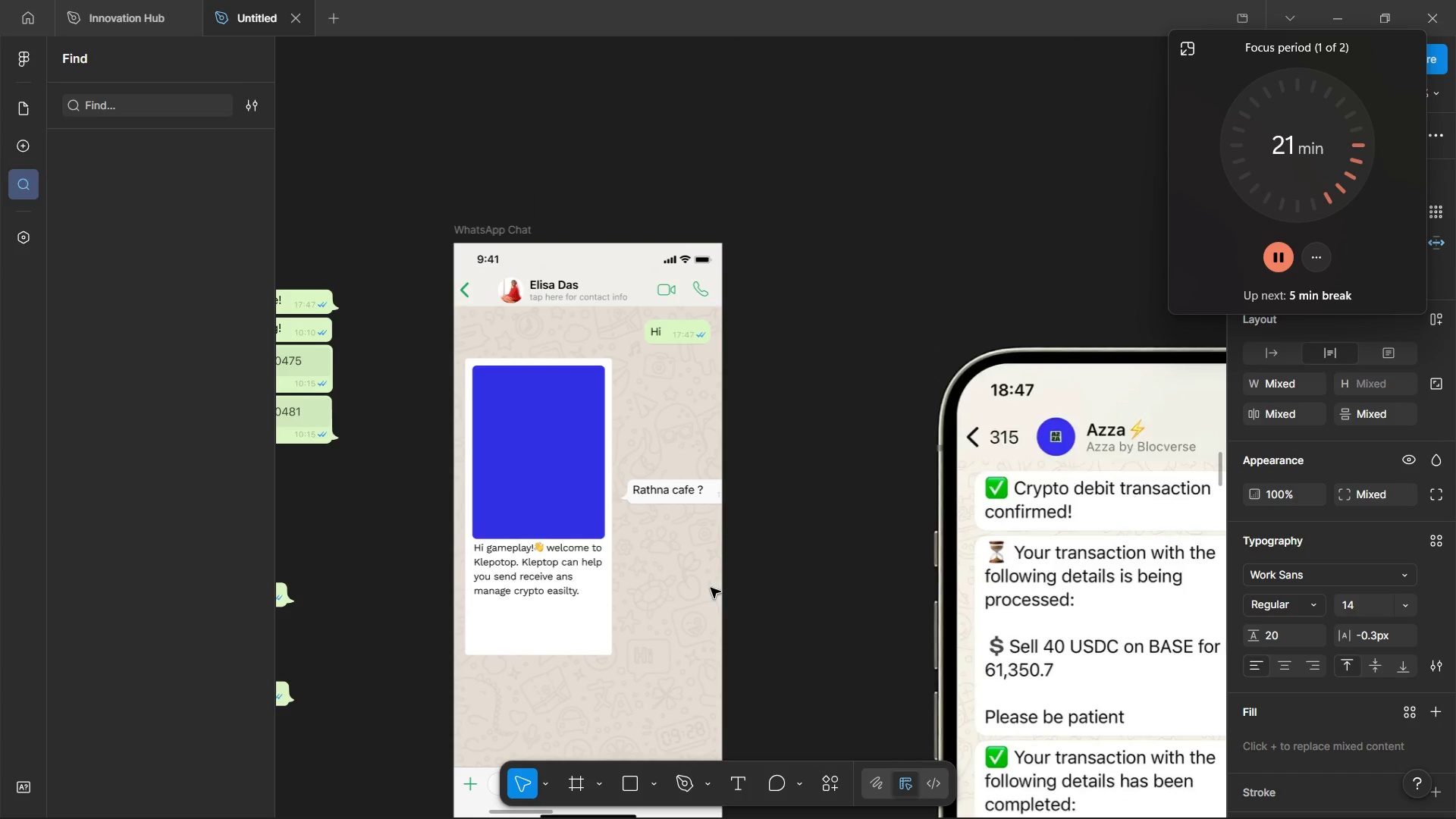 
hold_key(key=ControlLeft, duration=1.52)
 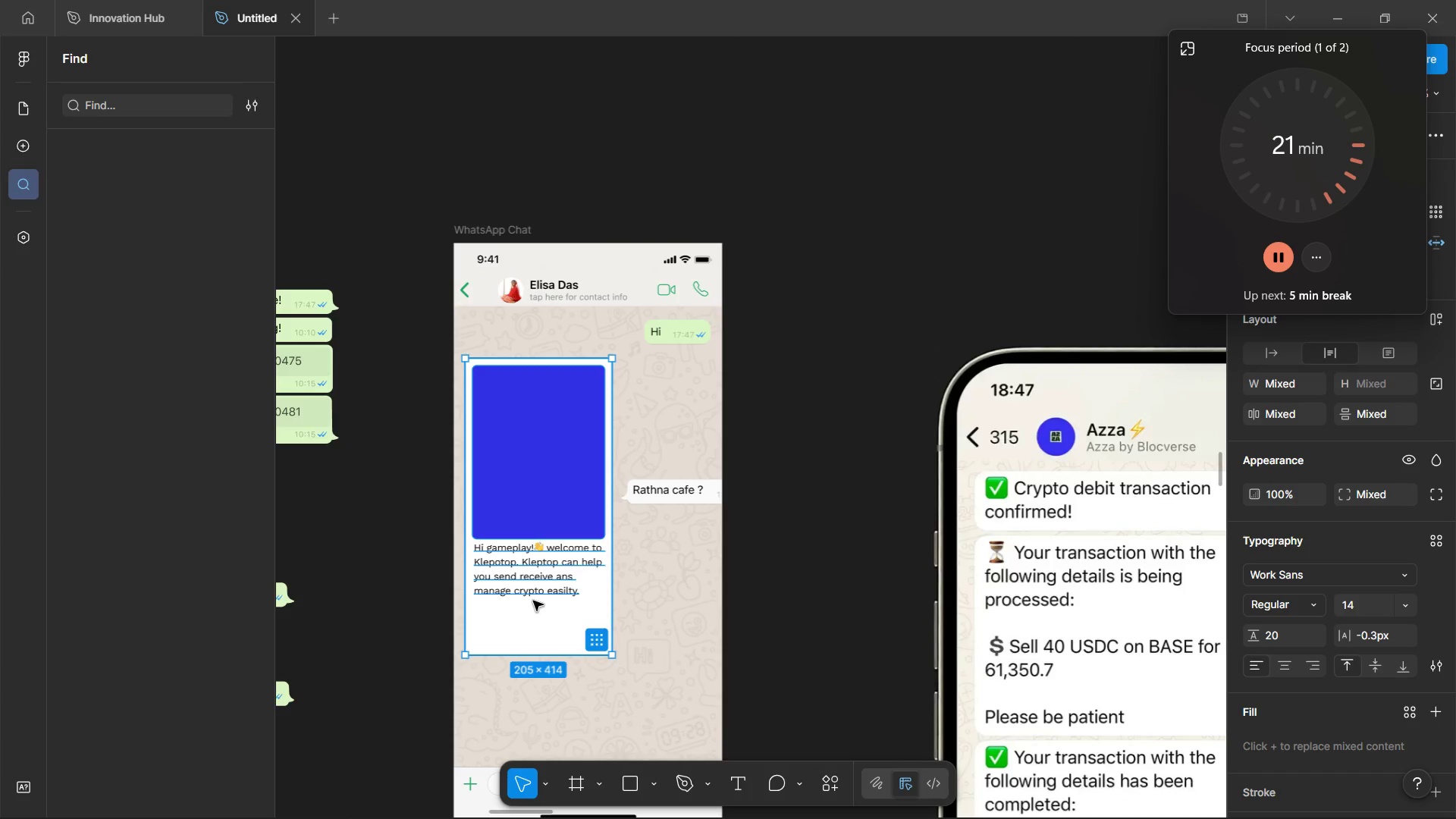 
key(Control+ControlLeft)
 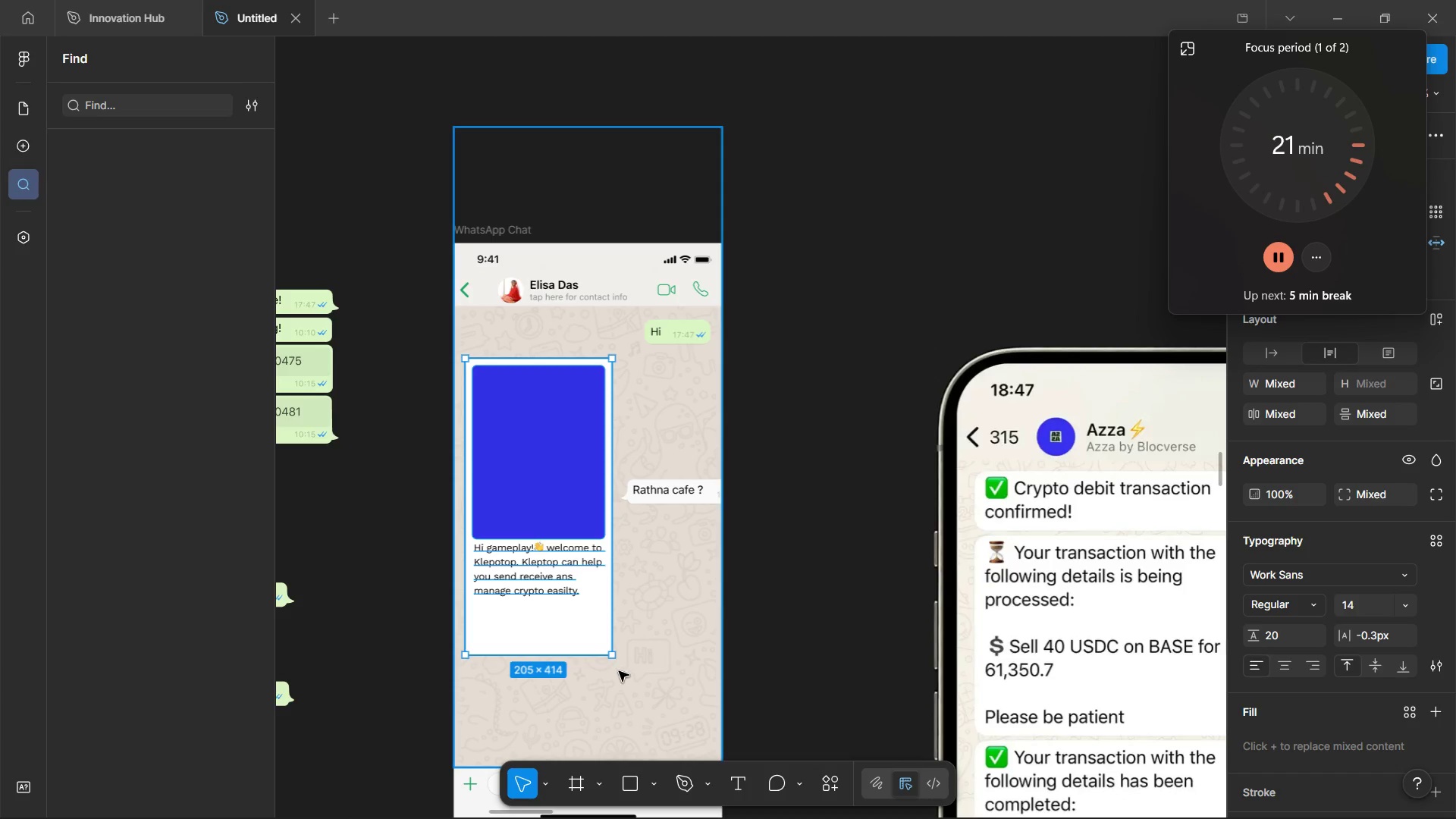 
key(Control+ControlLeft)
 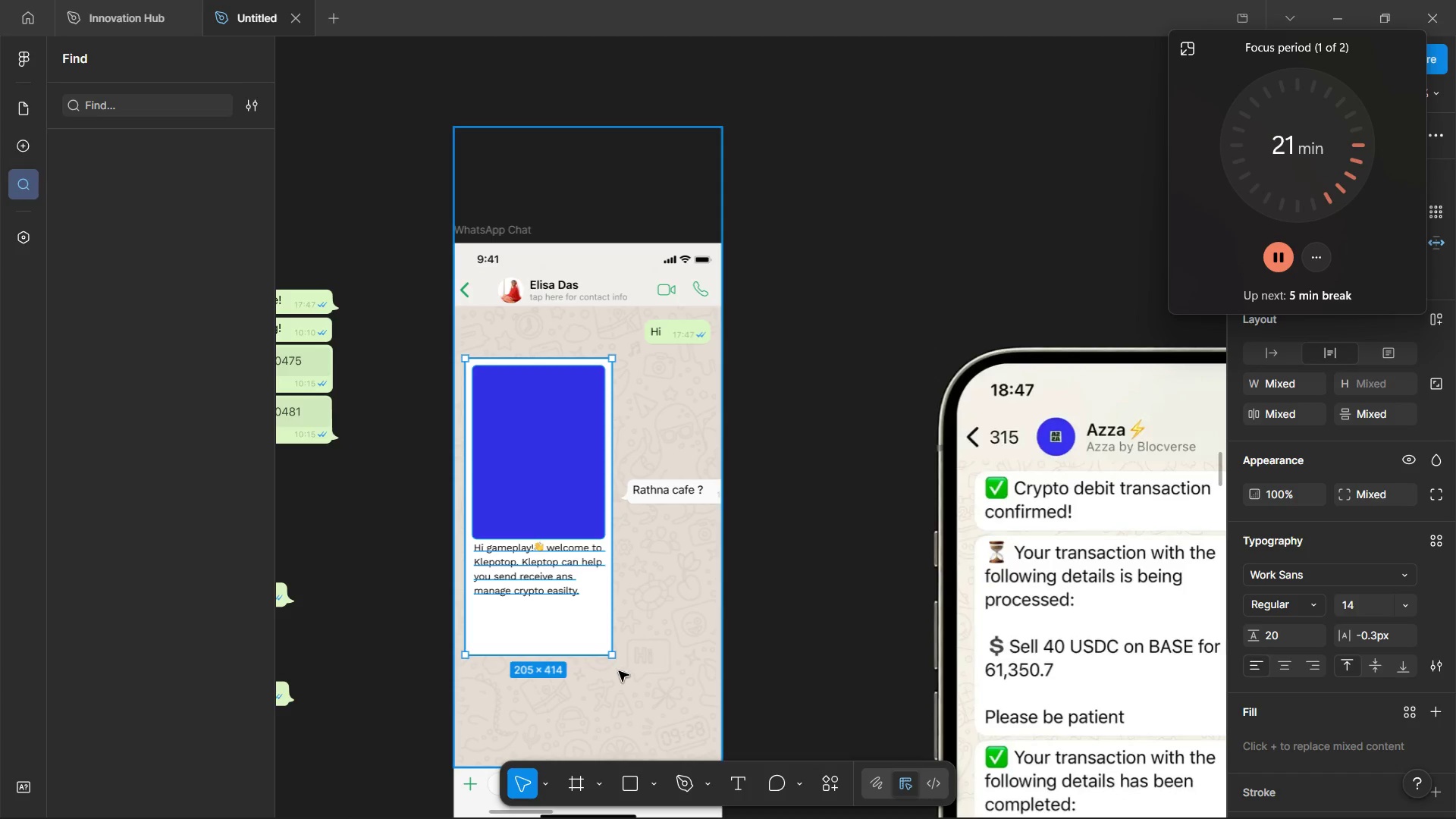 
key(Control+ControlLeft)
 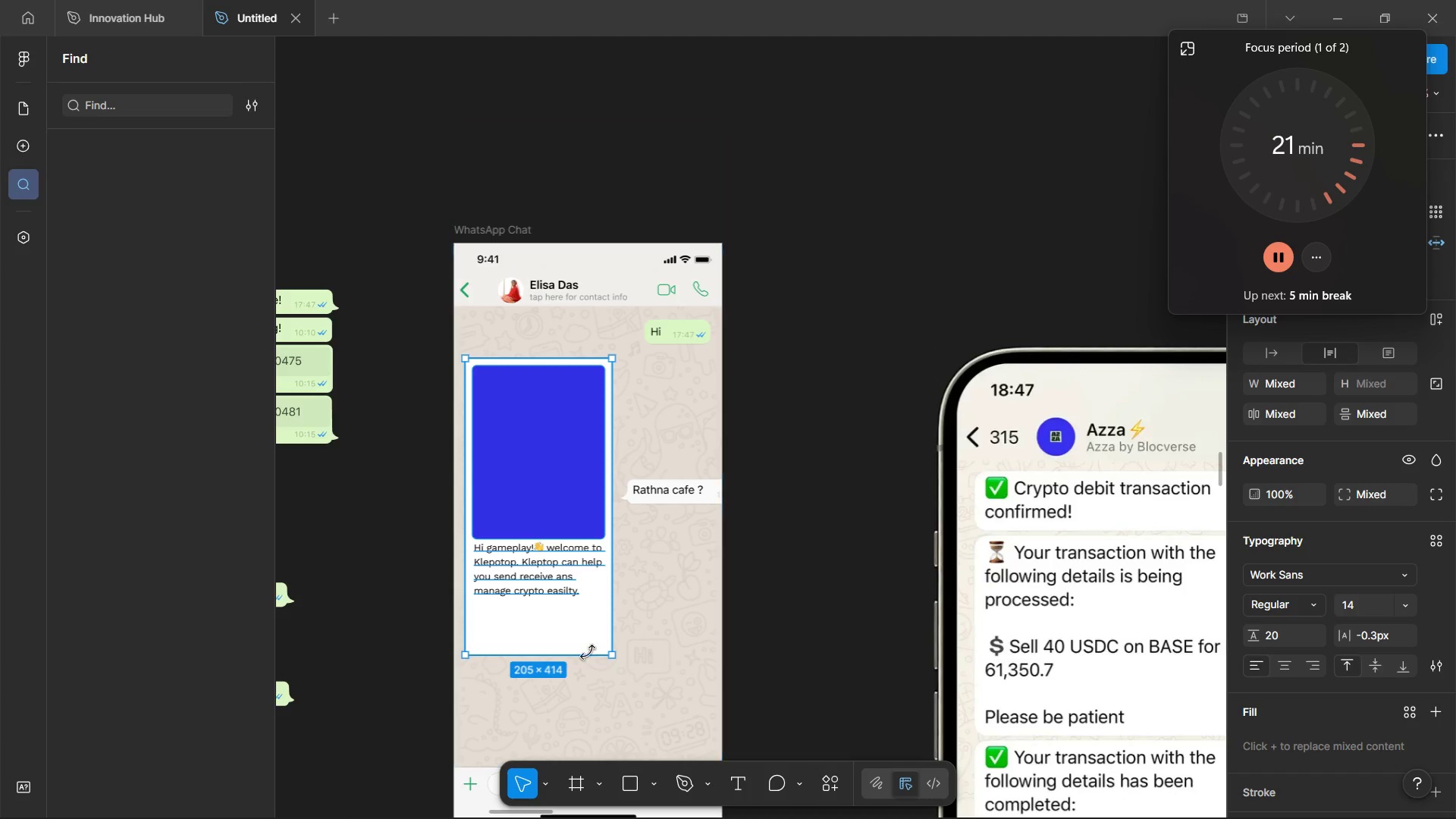 
key(Control+ControlLeft)
 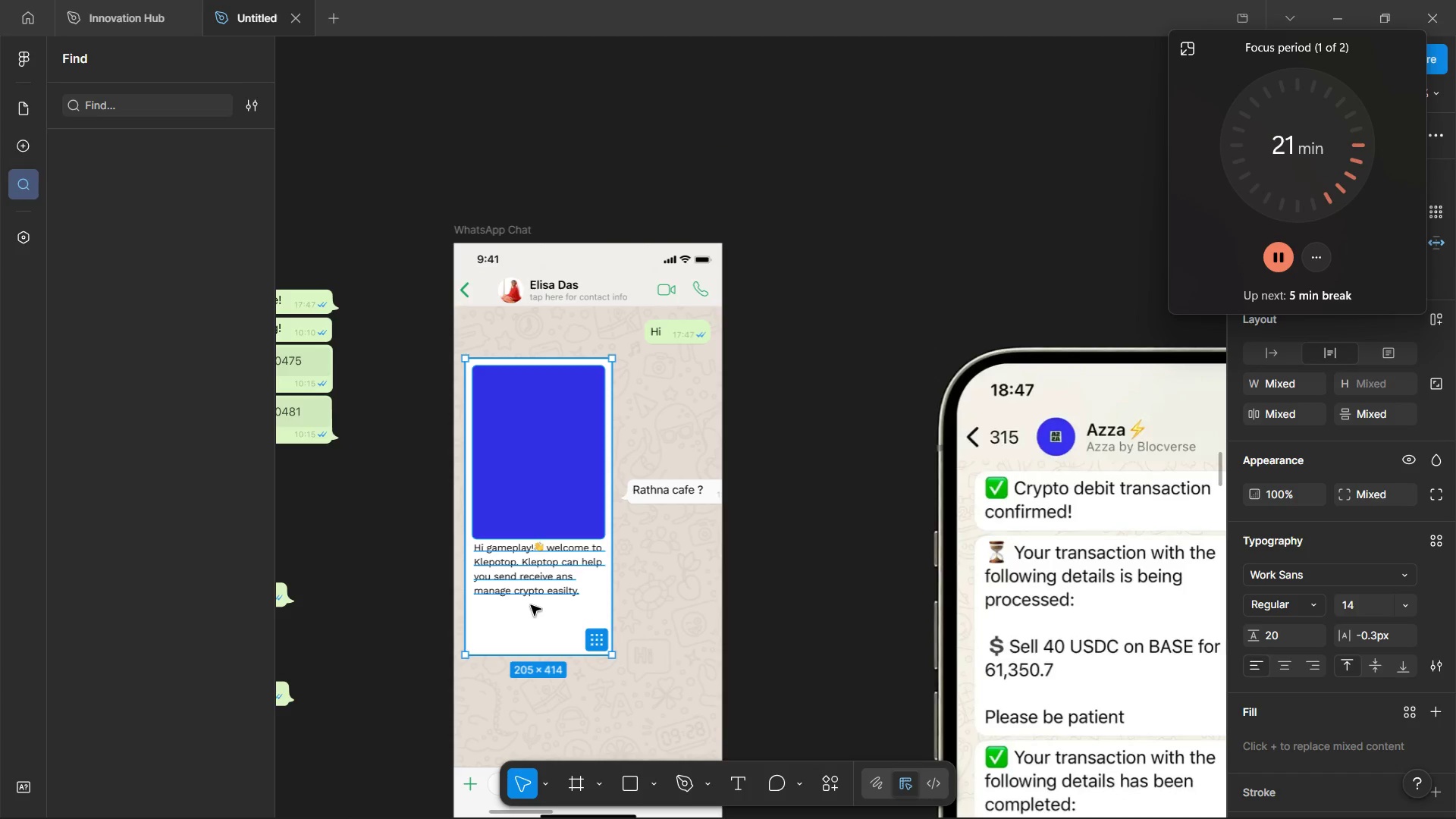 
scroll: coordinate [625, 768], scroll_direction: up, amount: 3.0
 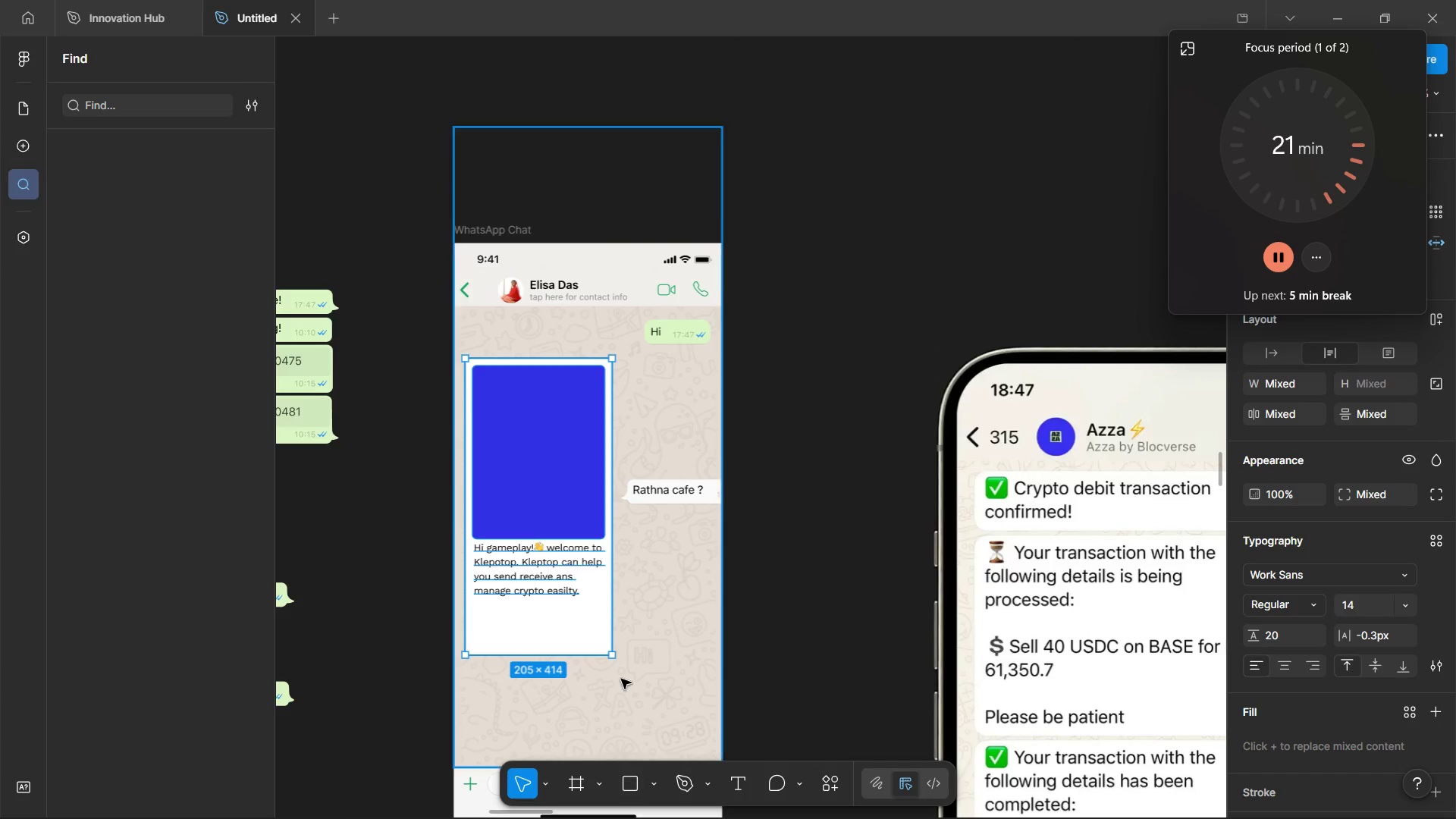 
hold_key(key=ControlLeft, duration=1.2)
scroll: coordinate [533, 601], scroll_direction: up, amount: 3.0
 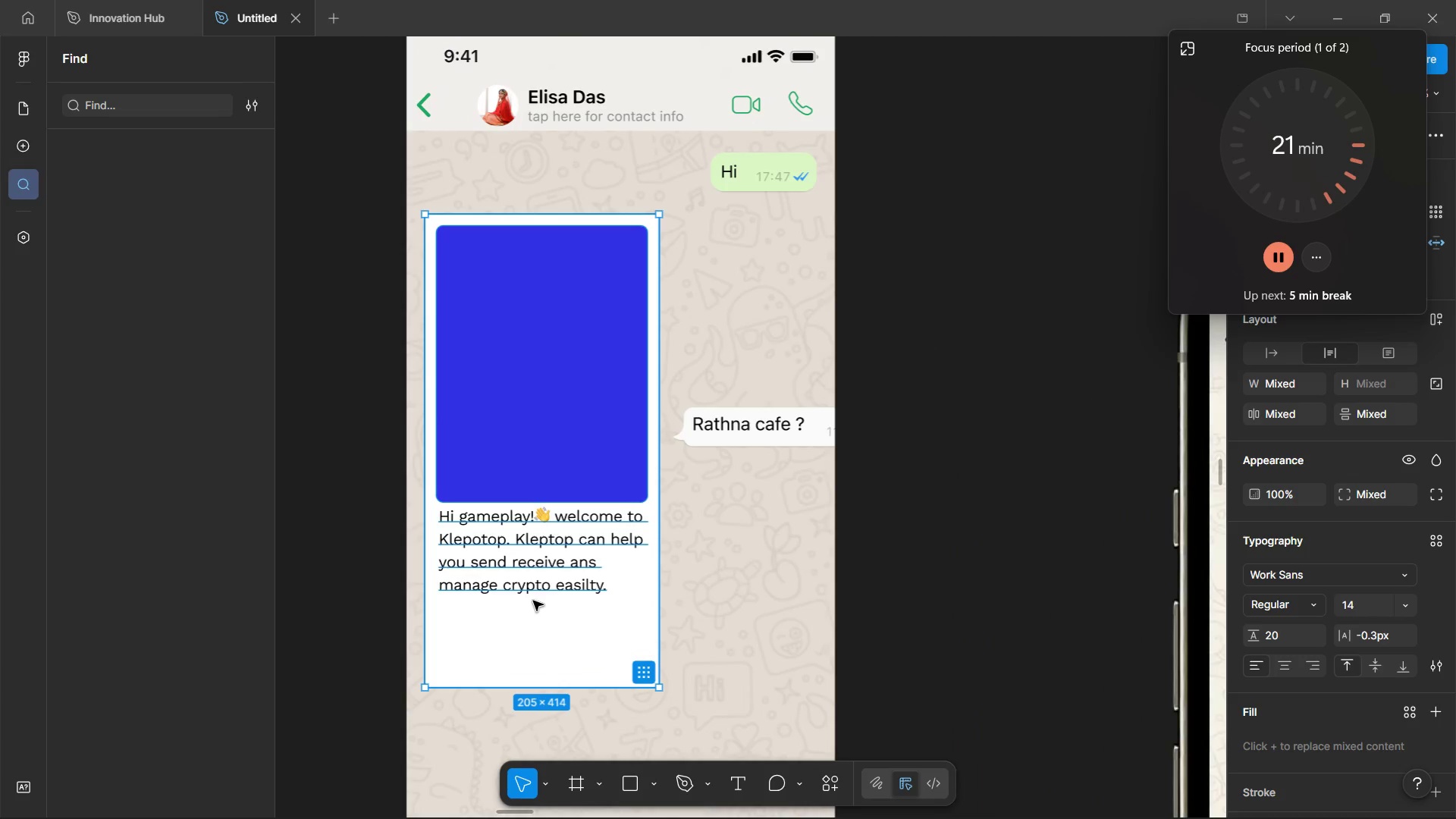 
left_click([538, 477])
 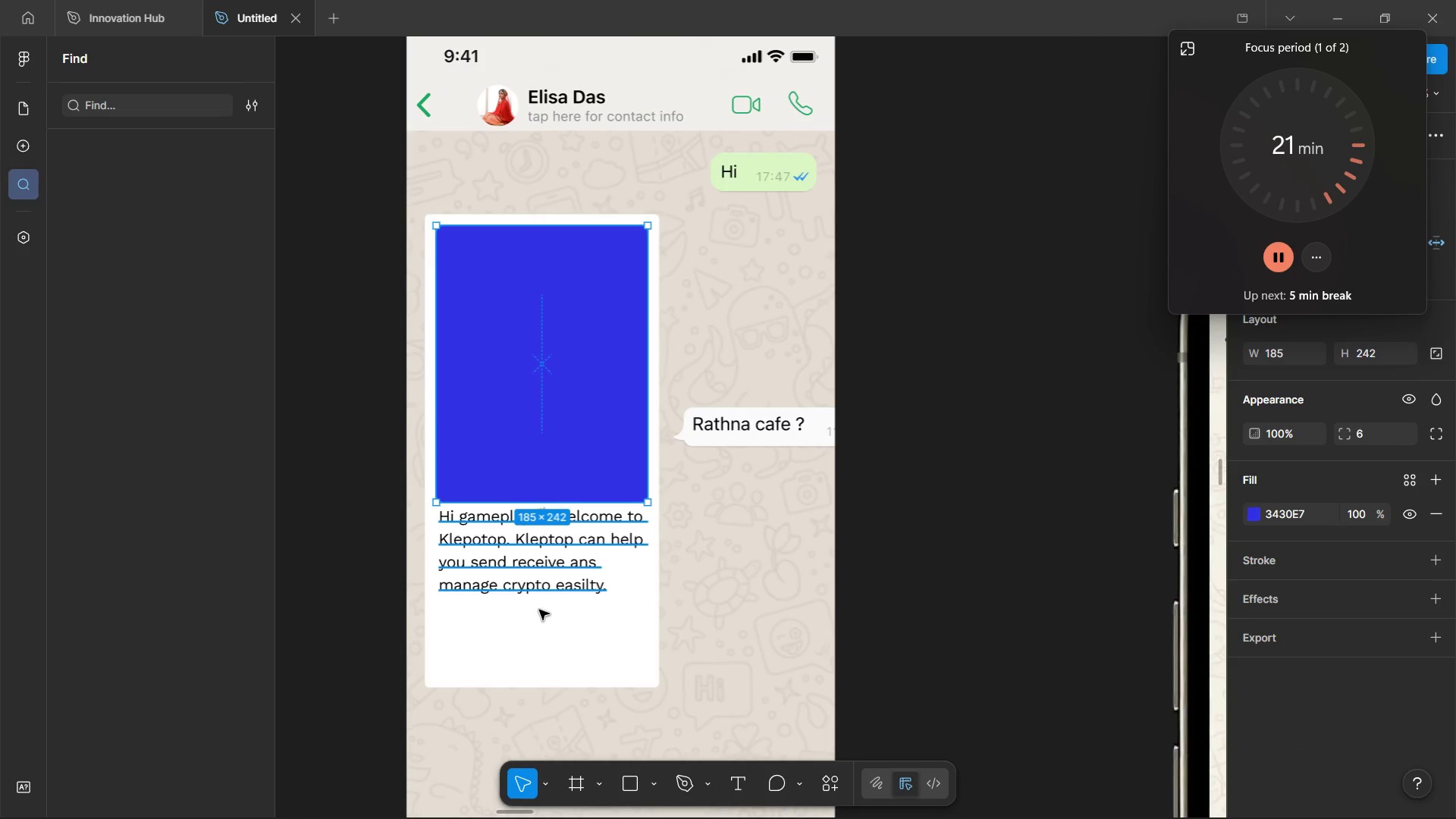 
key(Alt+ArrowLeft)
 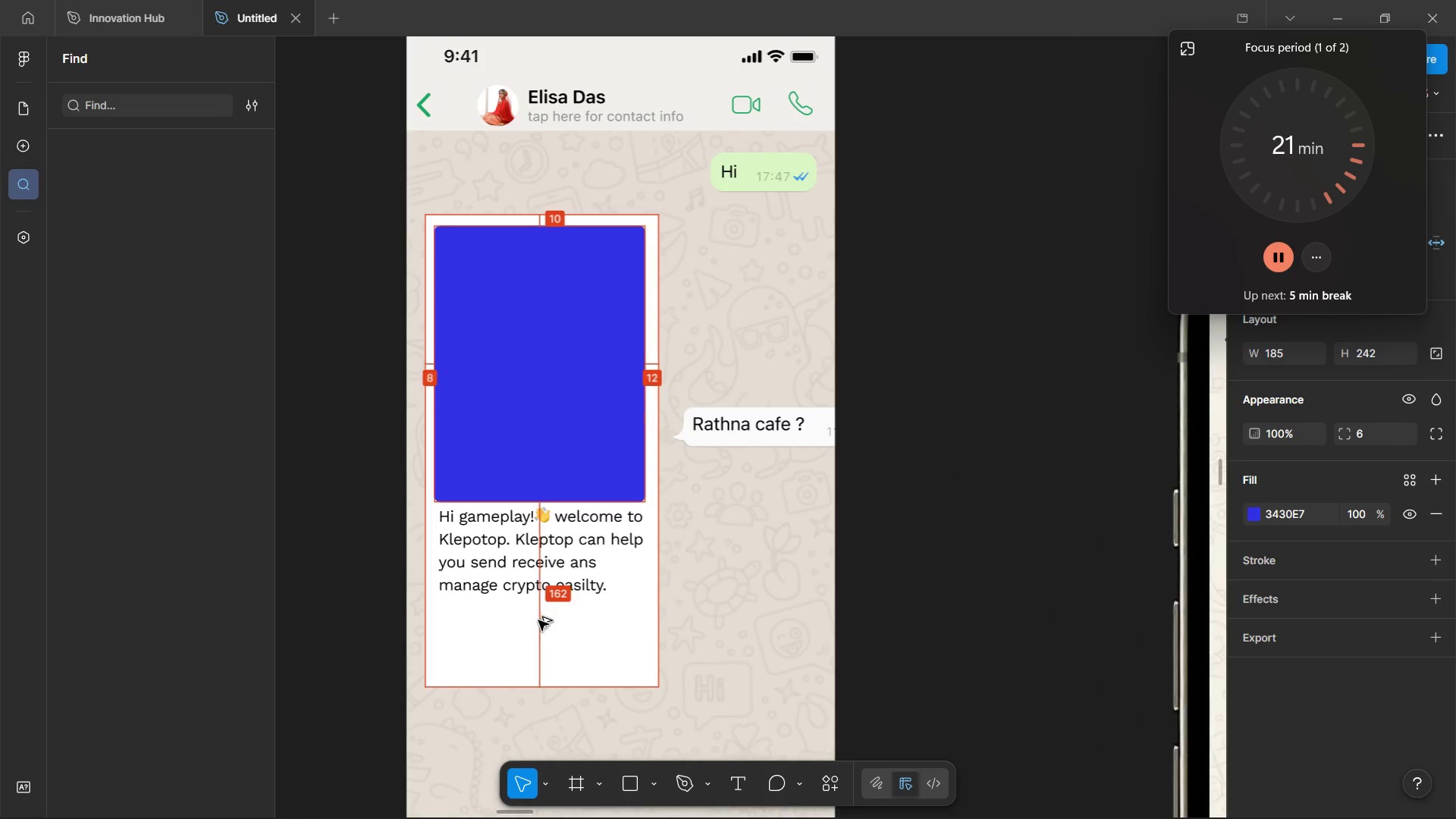 
key(Alt+ArrowLeft)
 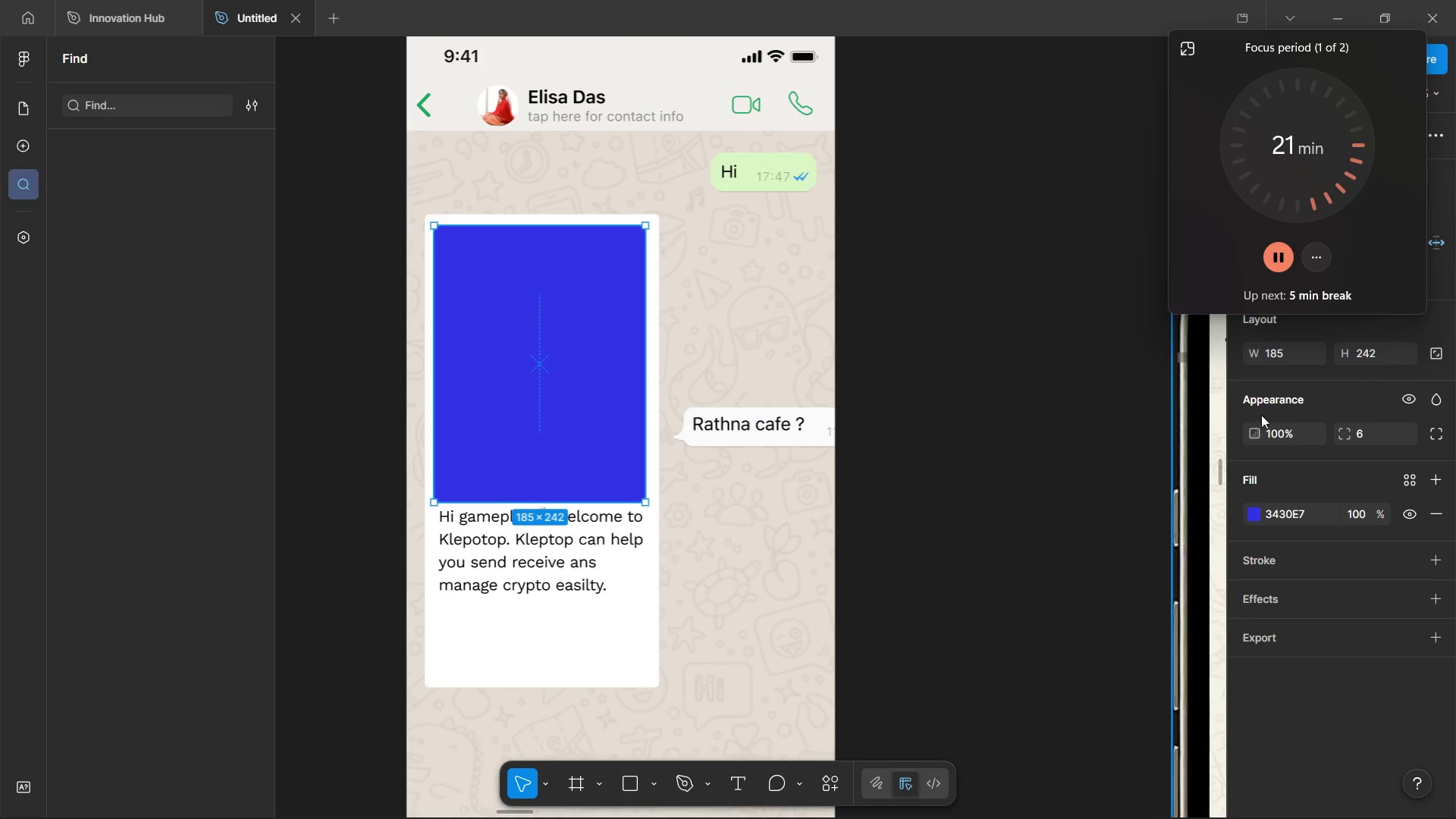 
left_click([1298, 344])
 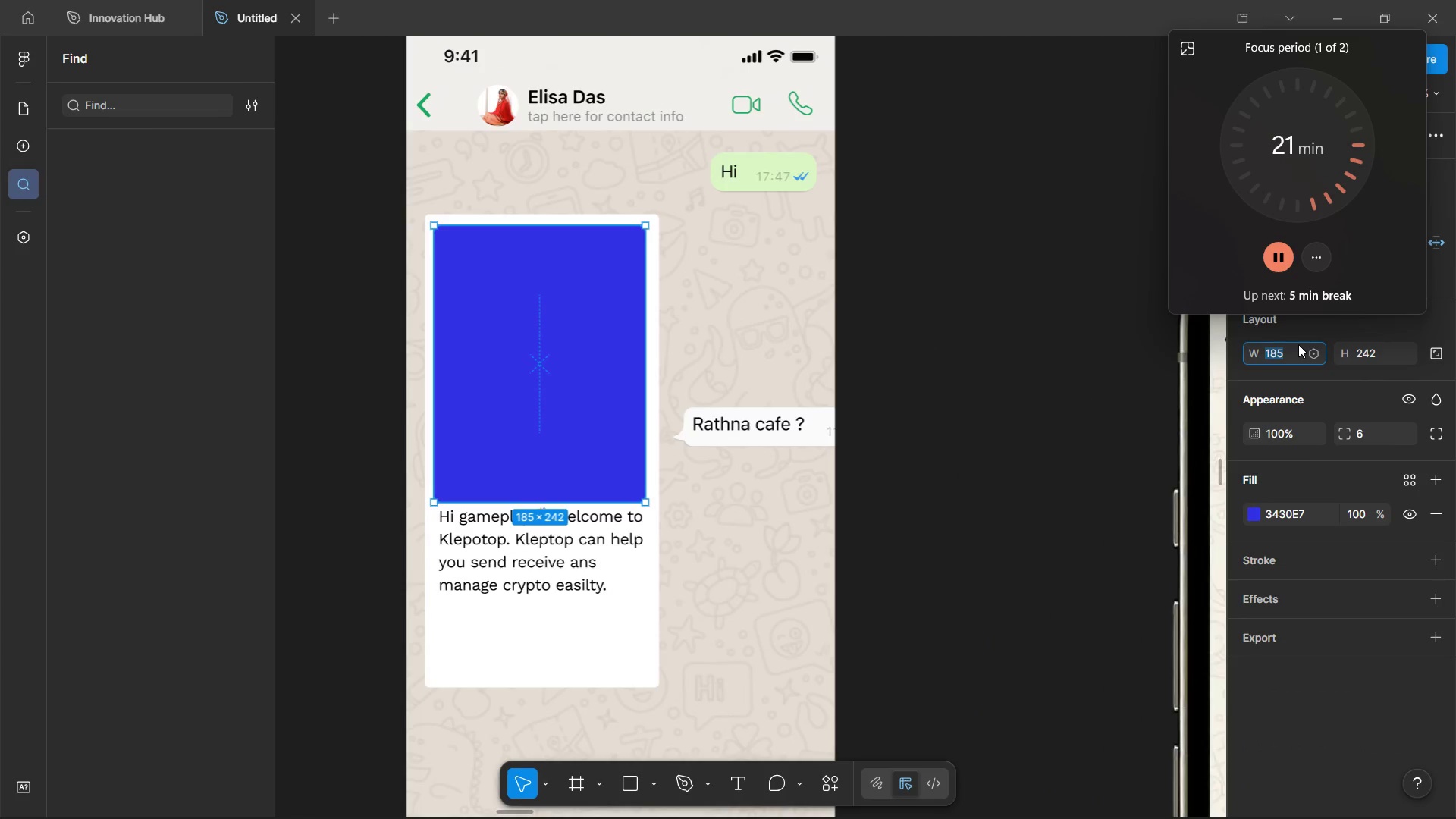 
key(ArrowRight)
 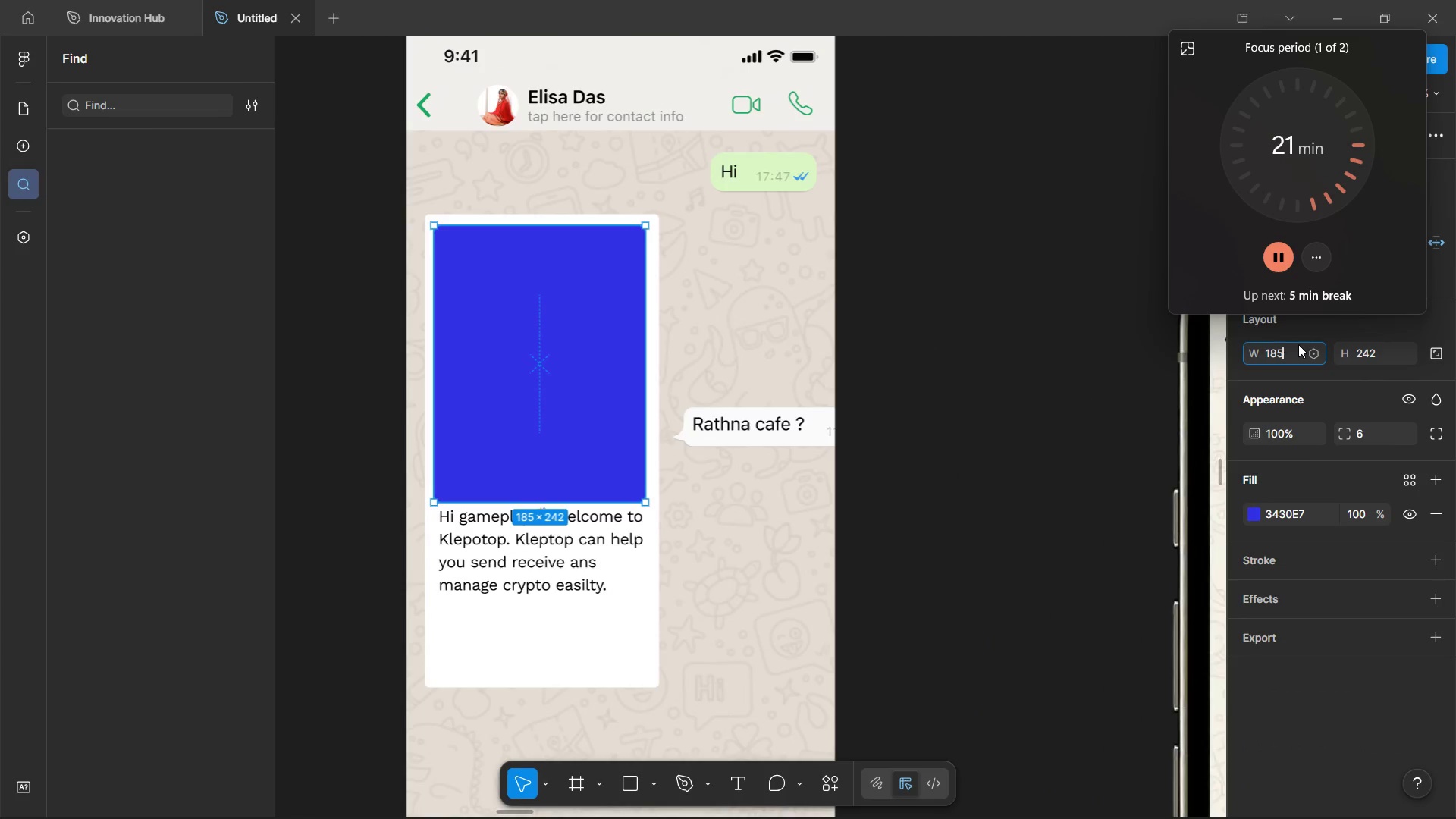 
key(Shift+Equal)
 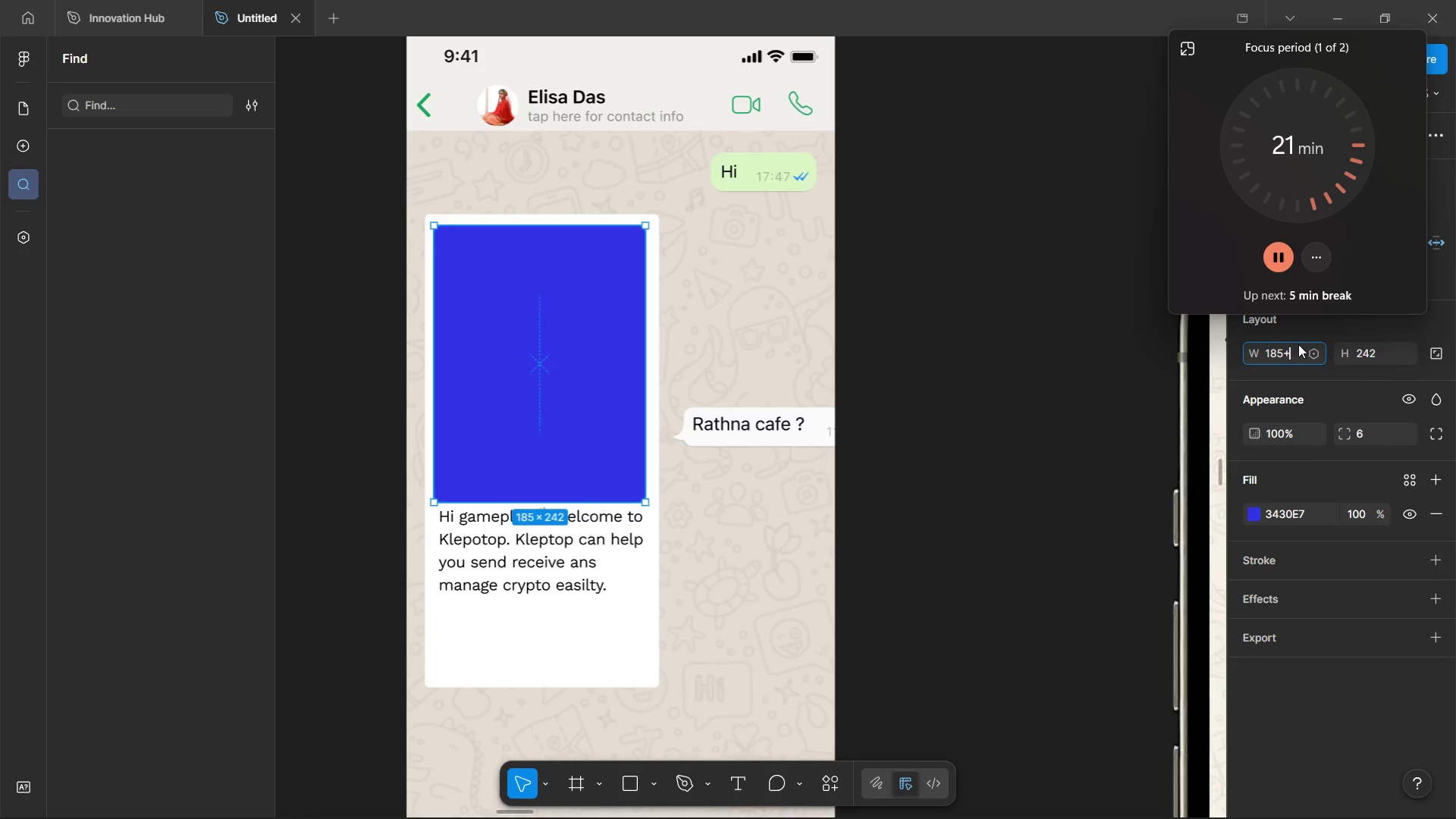 
key(4)
 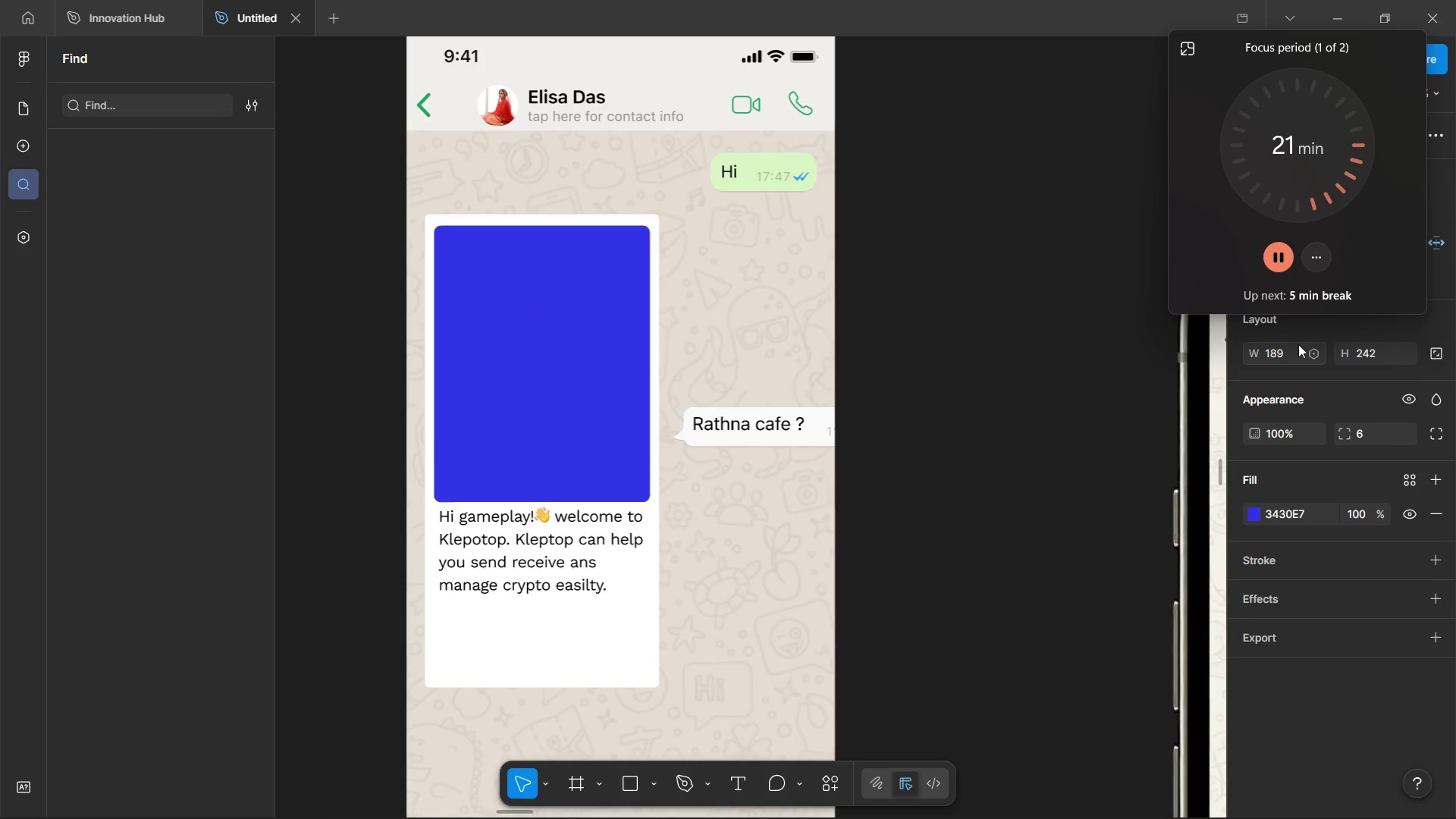 
key(Enter)
 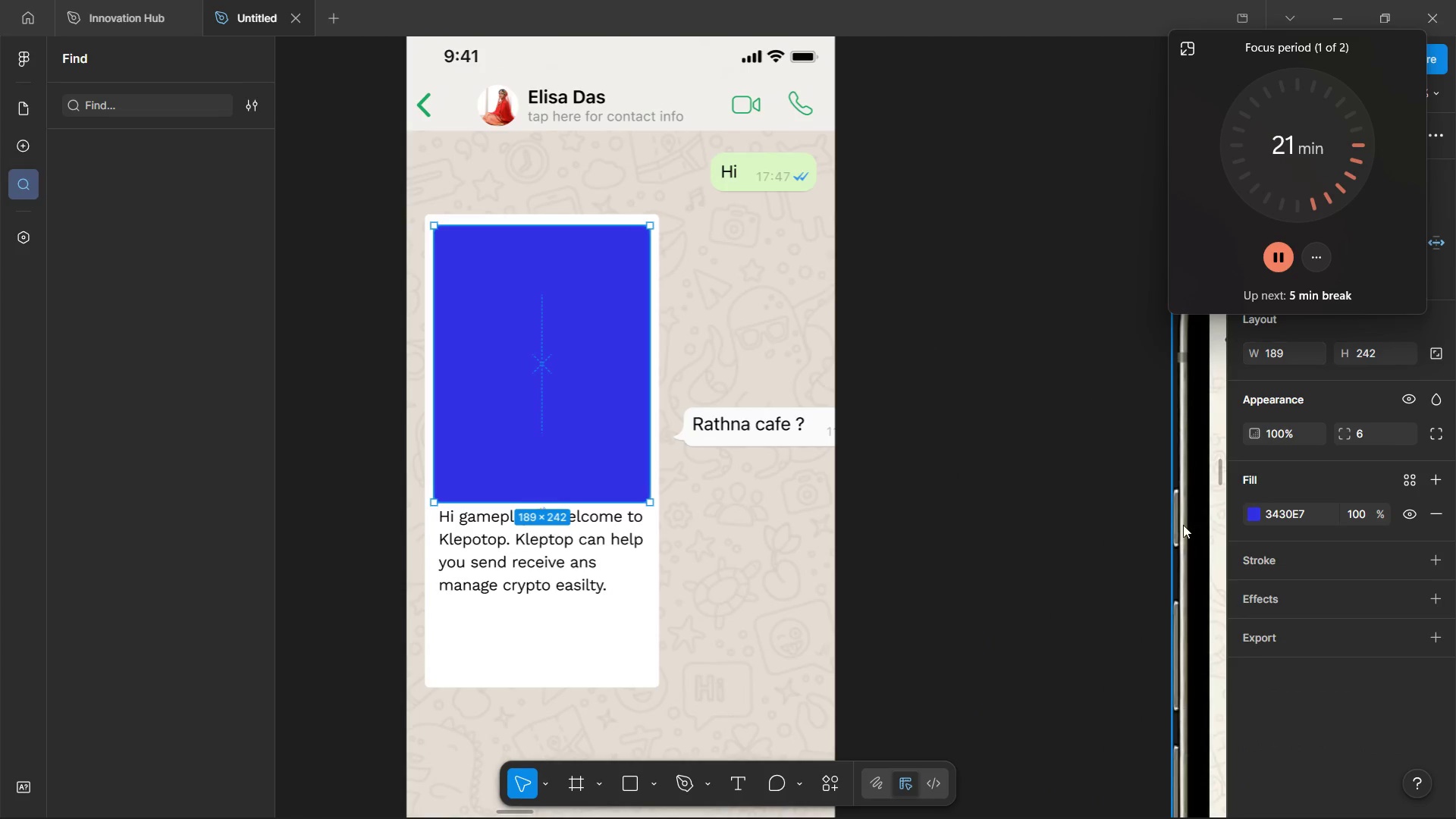 
key(Alt+ArrowUp)
 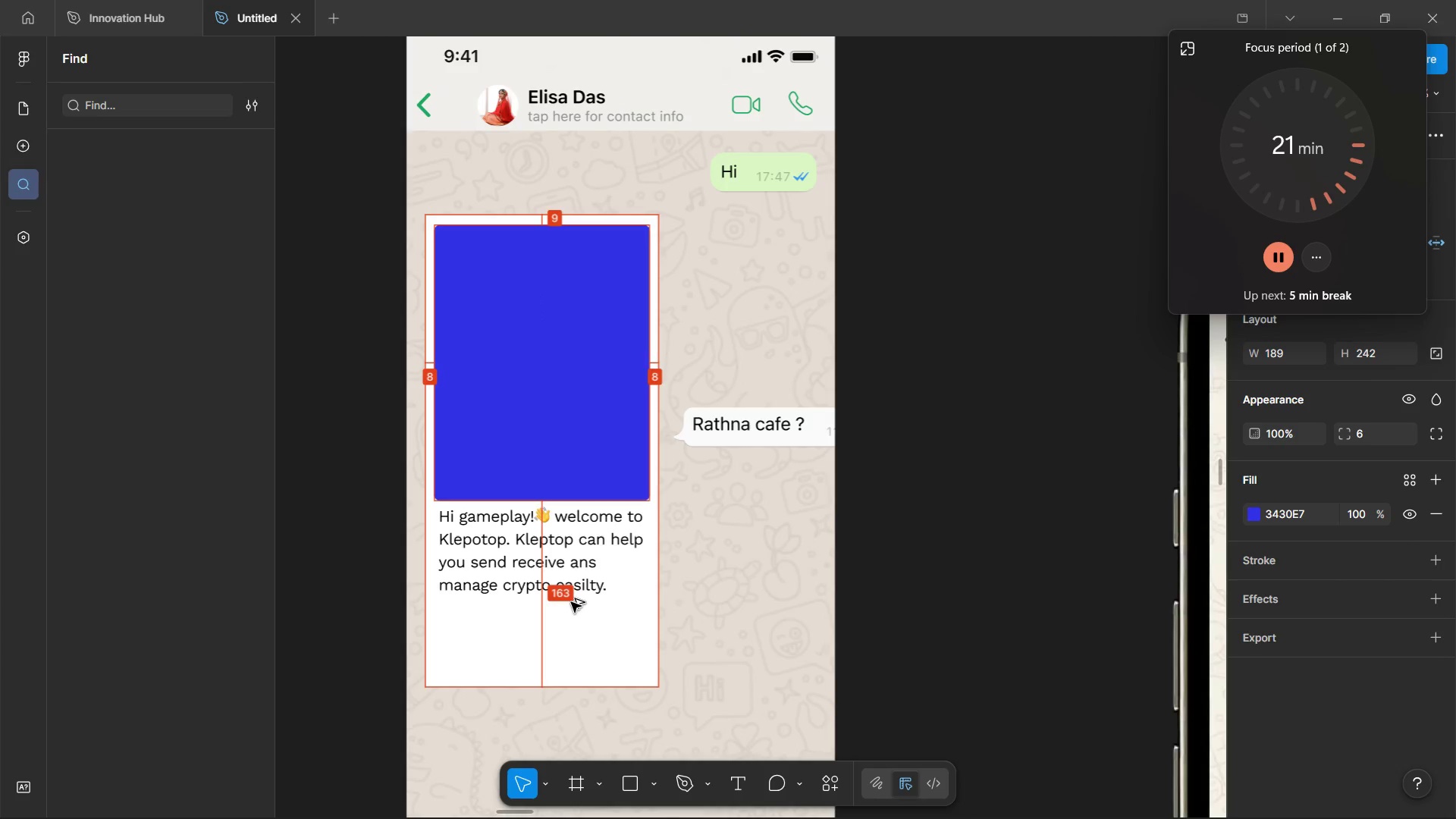 
key(Alt+ArrowUp)
 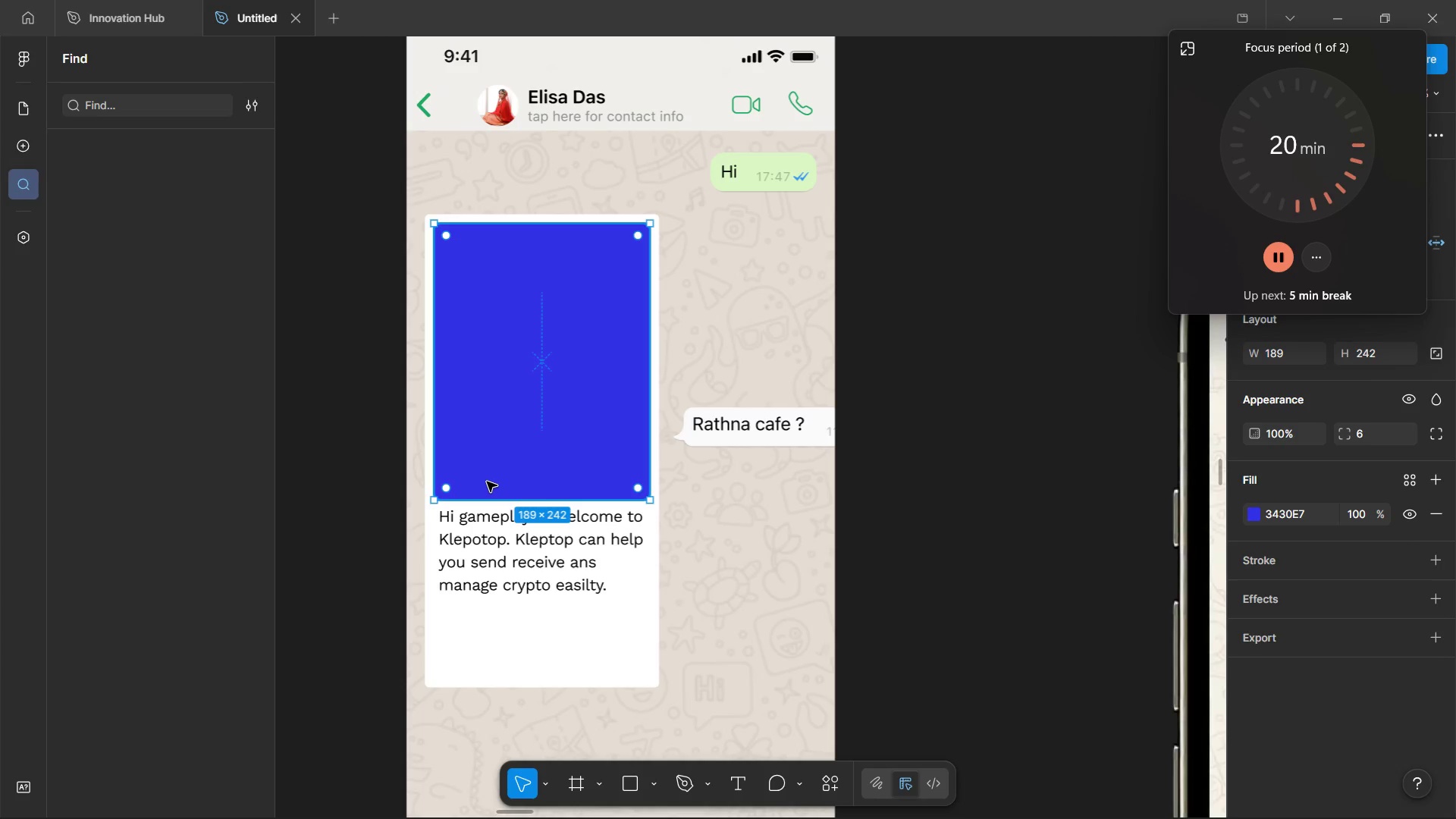 
wait(99.08)
 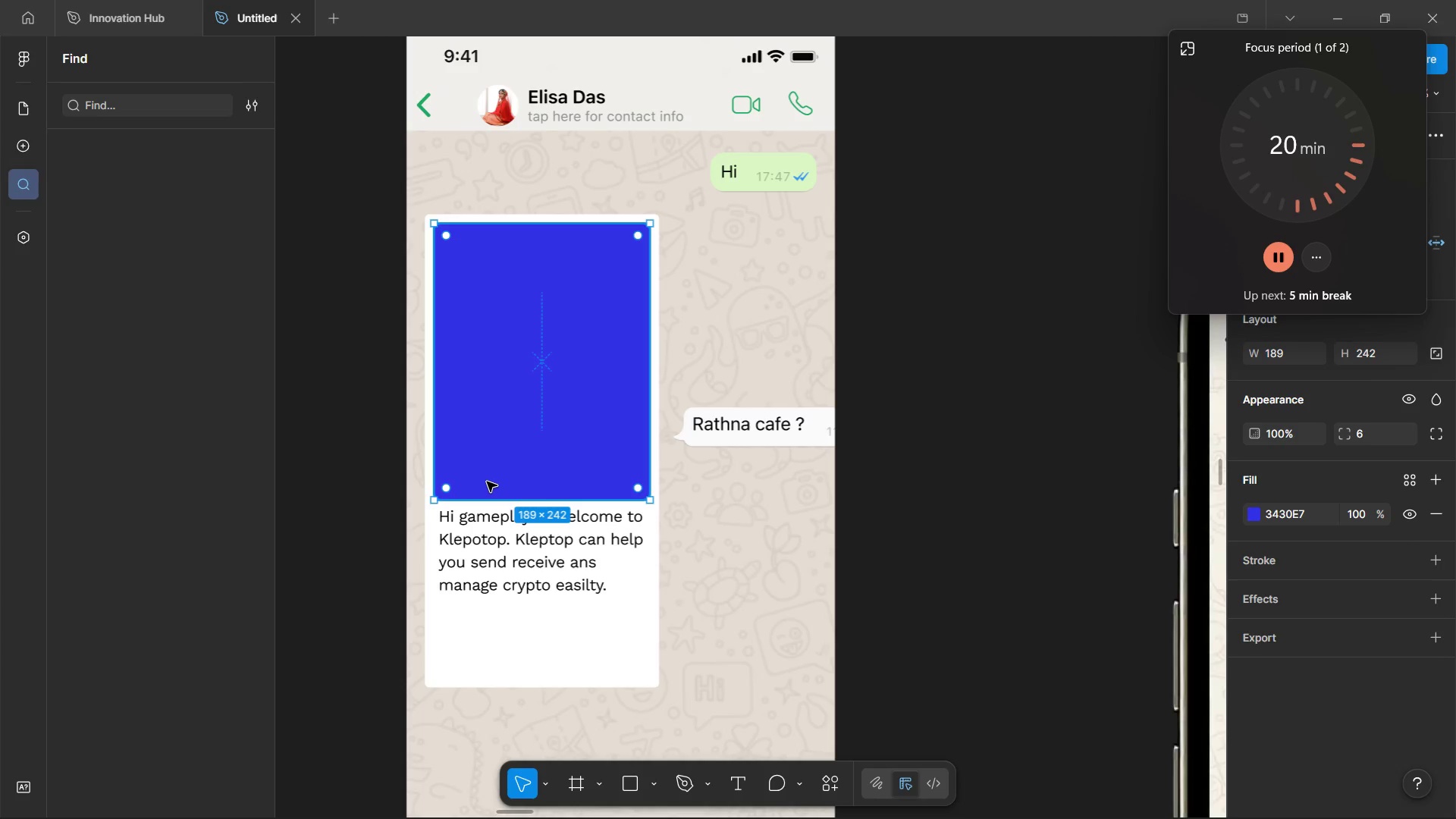 
left_click([484, 531])
 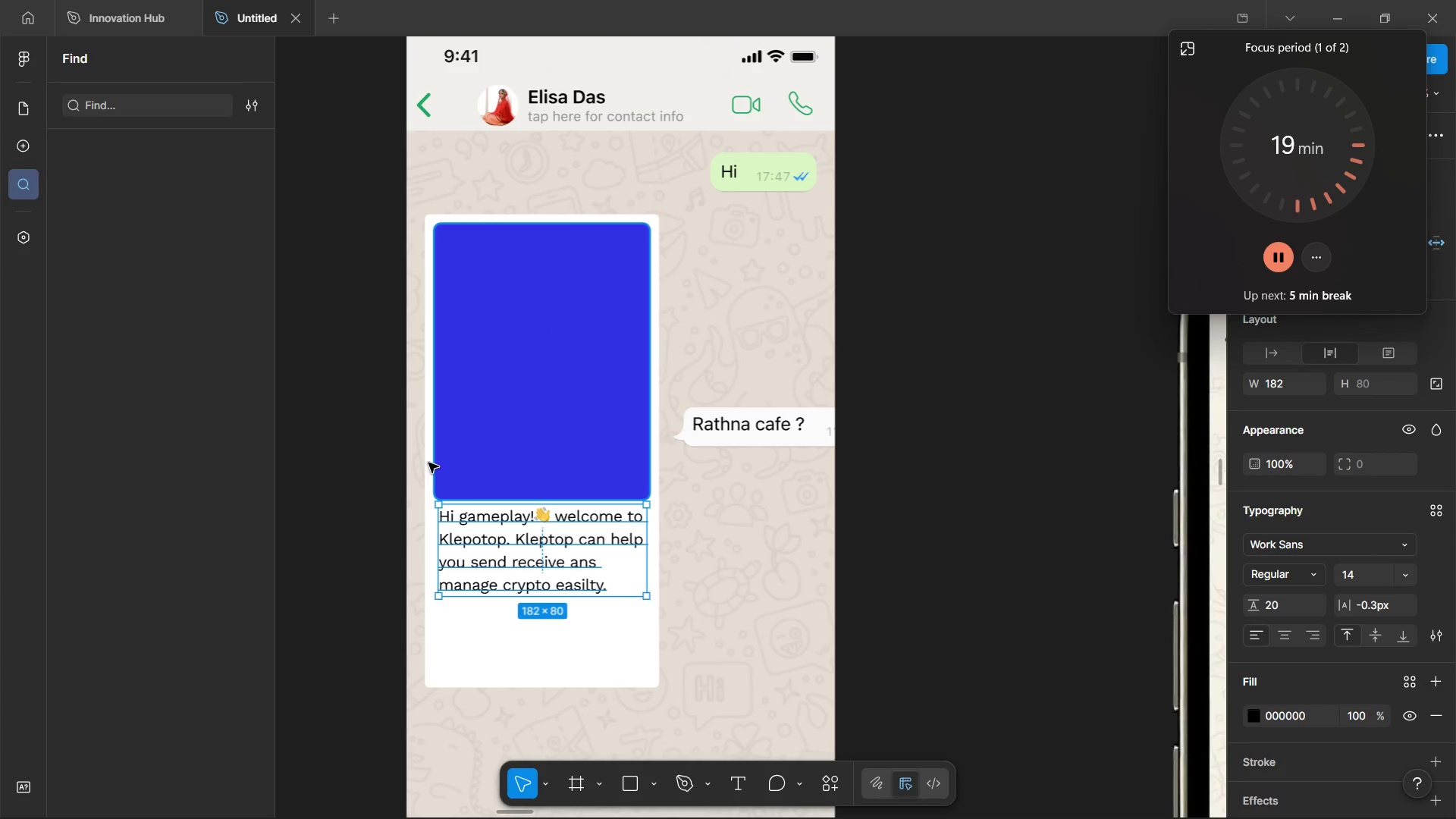 
hold_key(key=AltLeft, duration=0.7)
 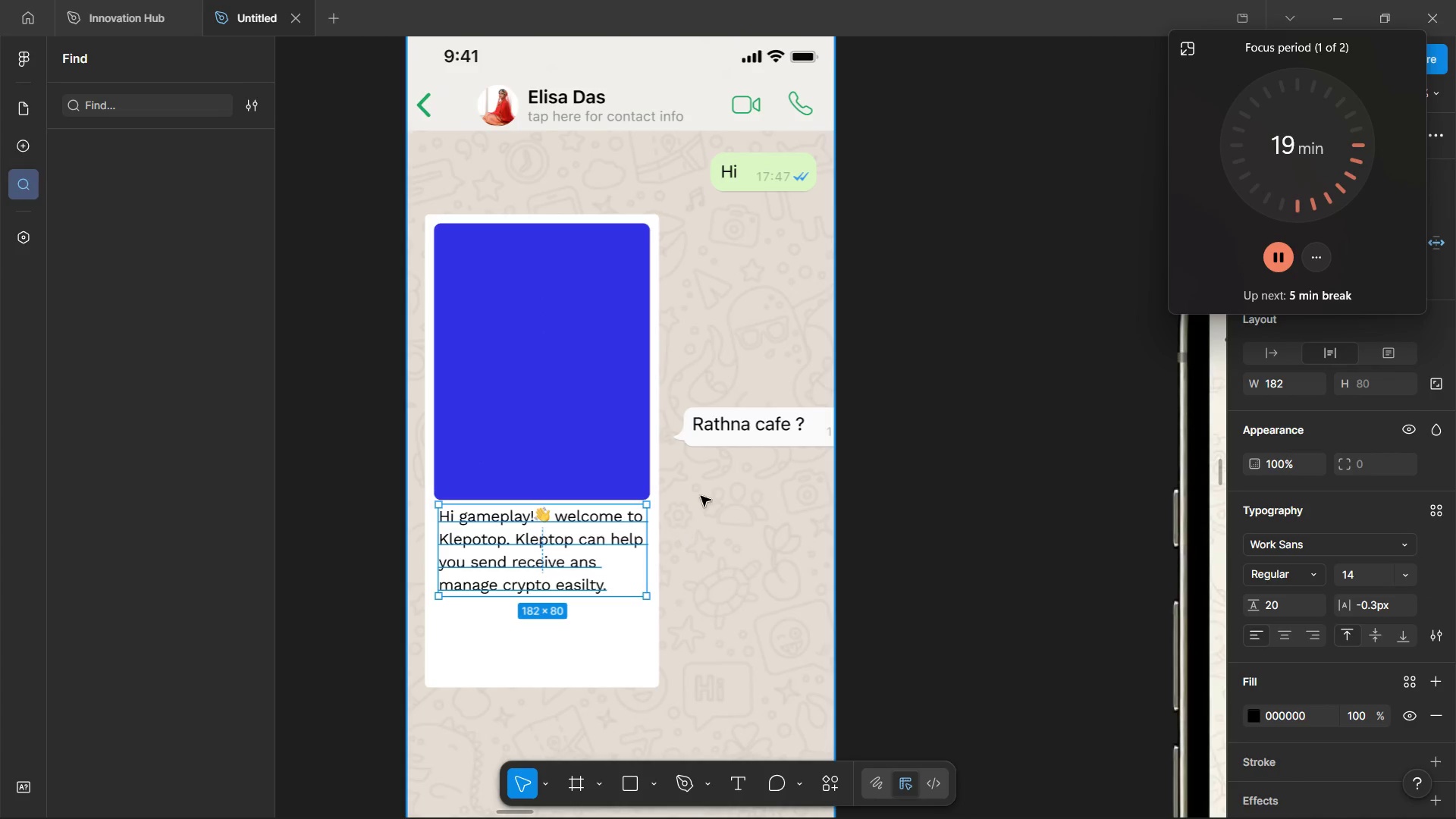 
hold_key(key=ControlLeft, duration=1.09)
 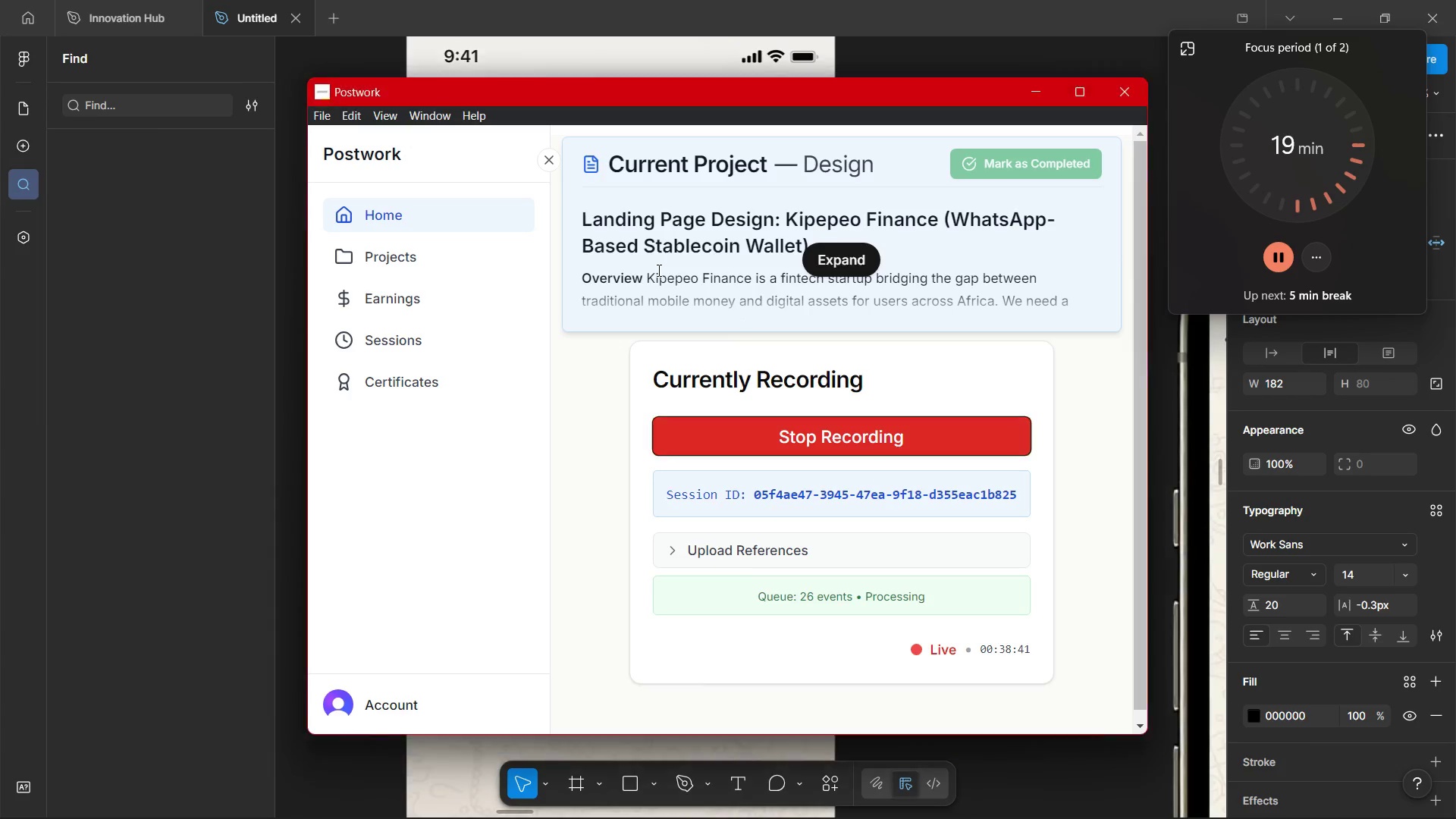 
hold_key(key=ControlLeft, duration=1.97)
 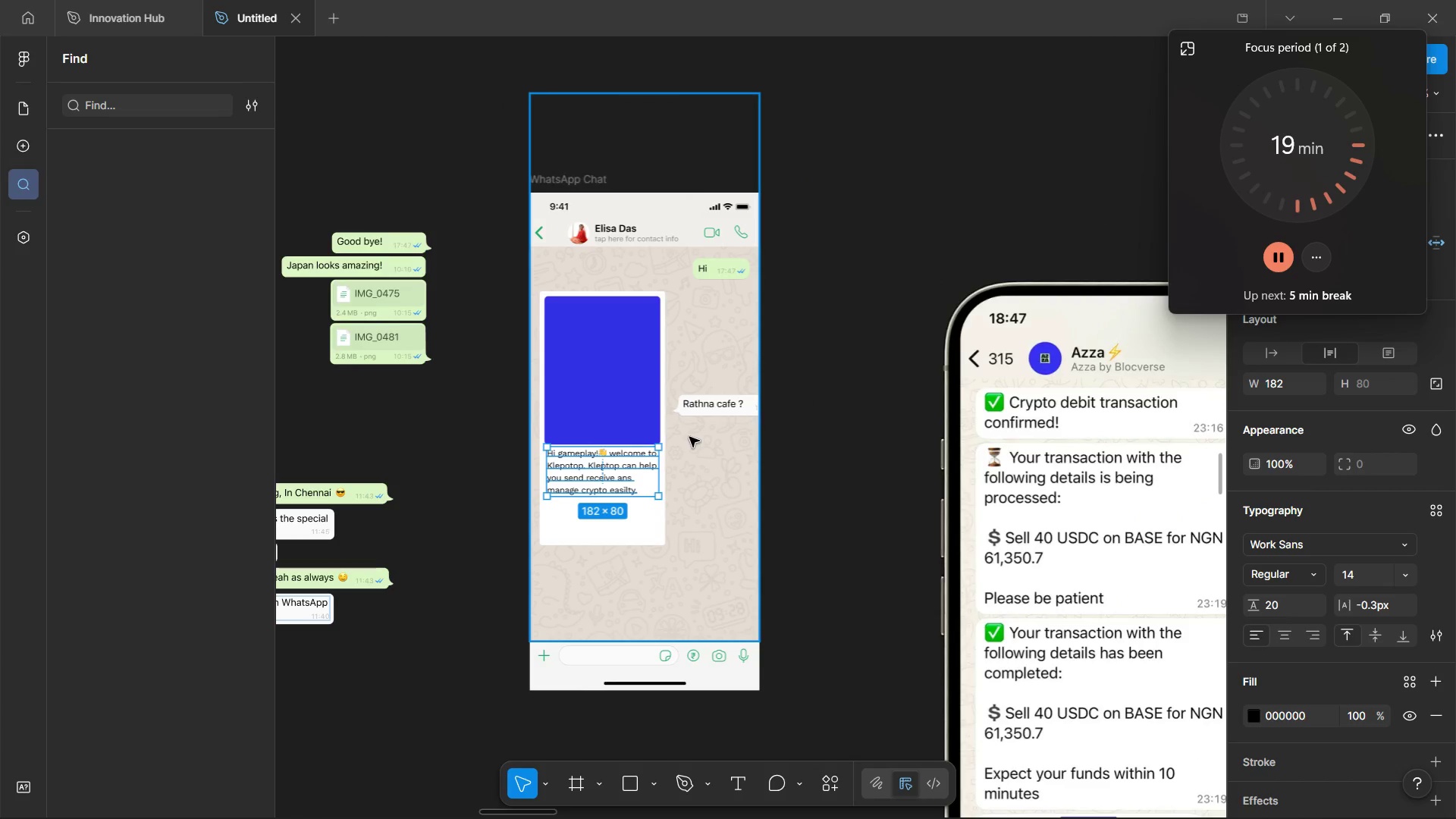 
key(Alt+AltLeft)
 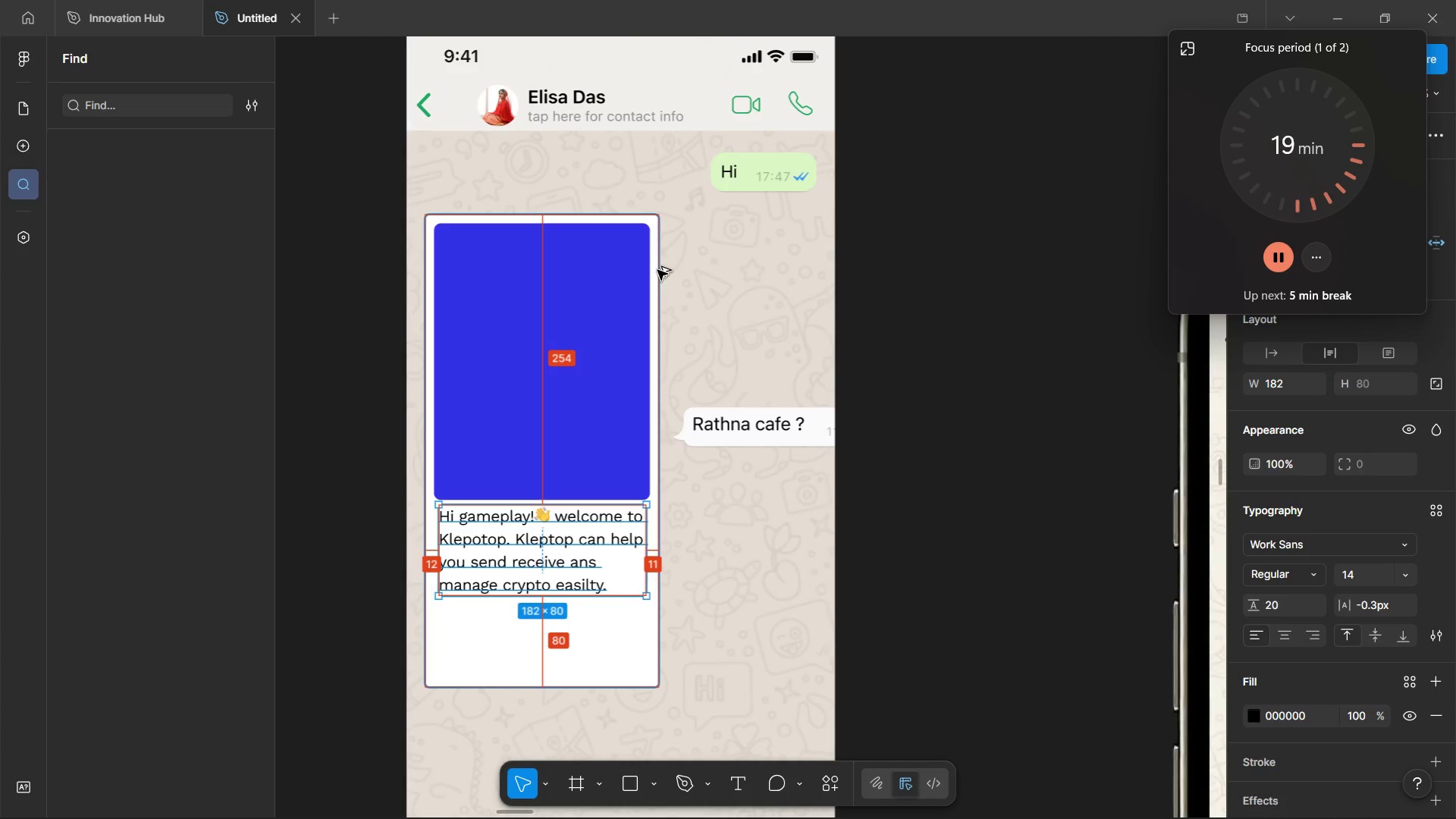 
key(Alt+Tab)